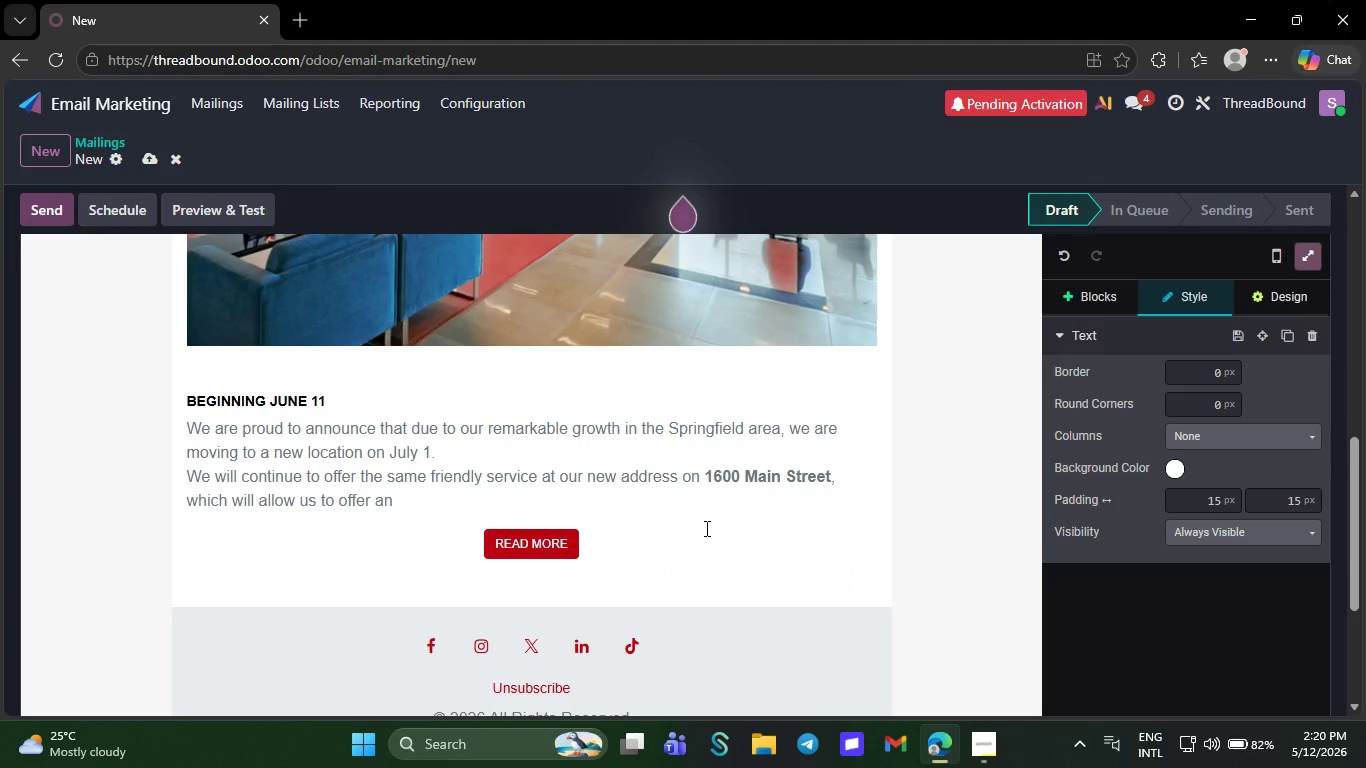 
wait(6.56)
 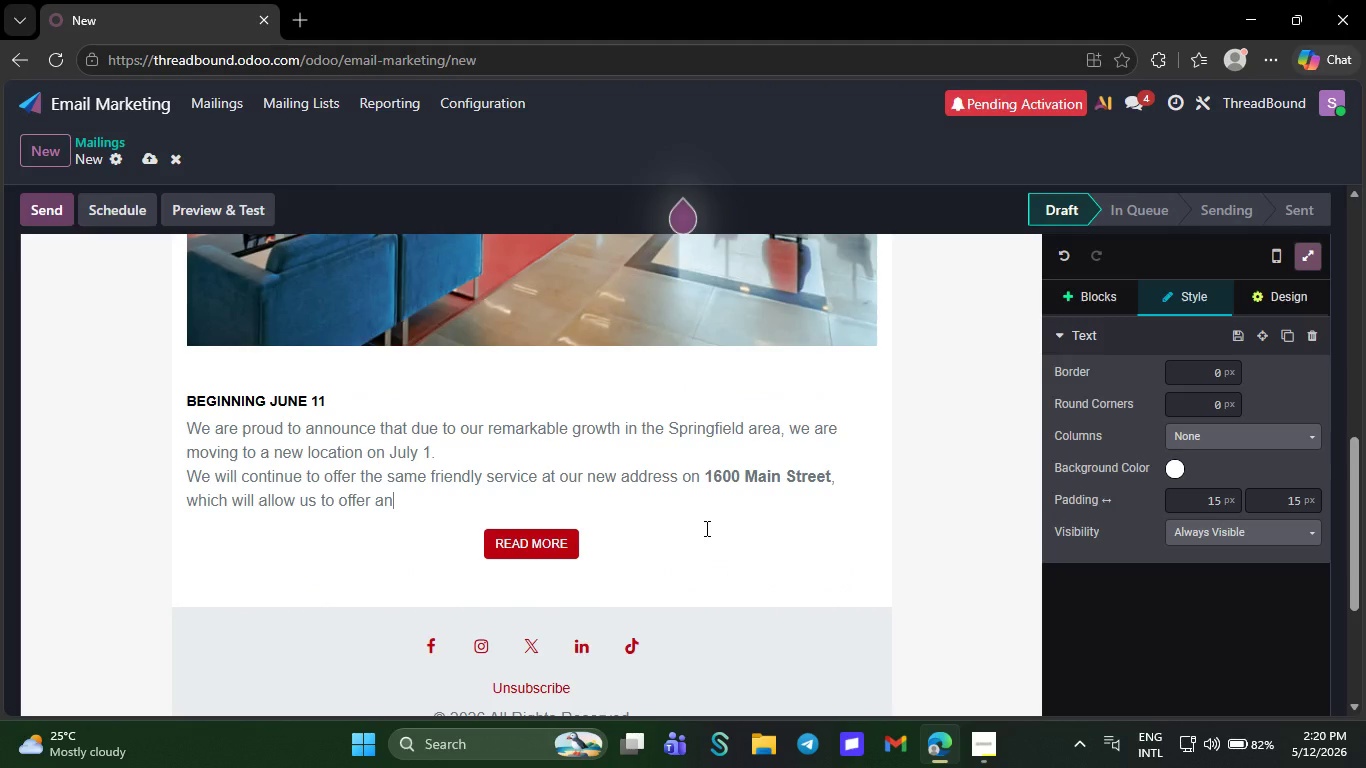 
key(Backspace)
 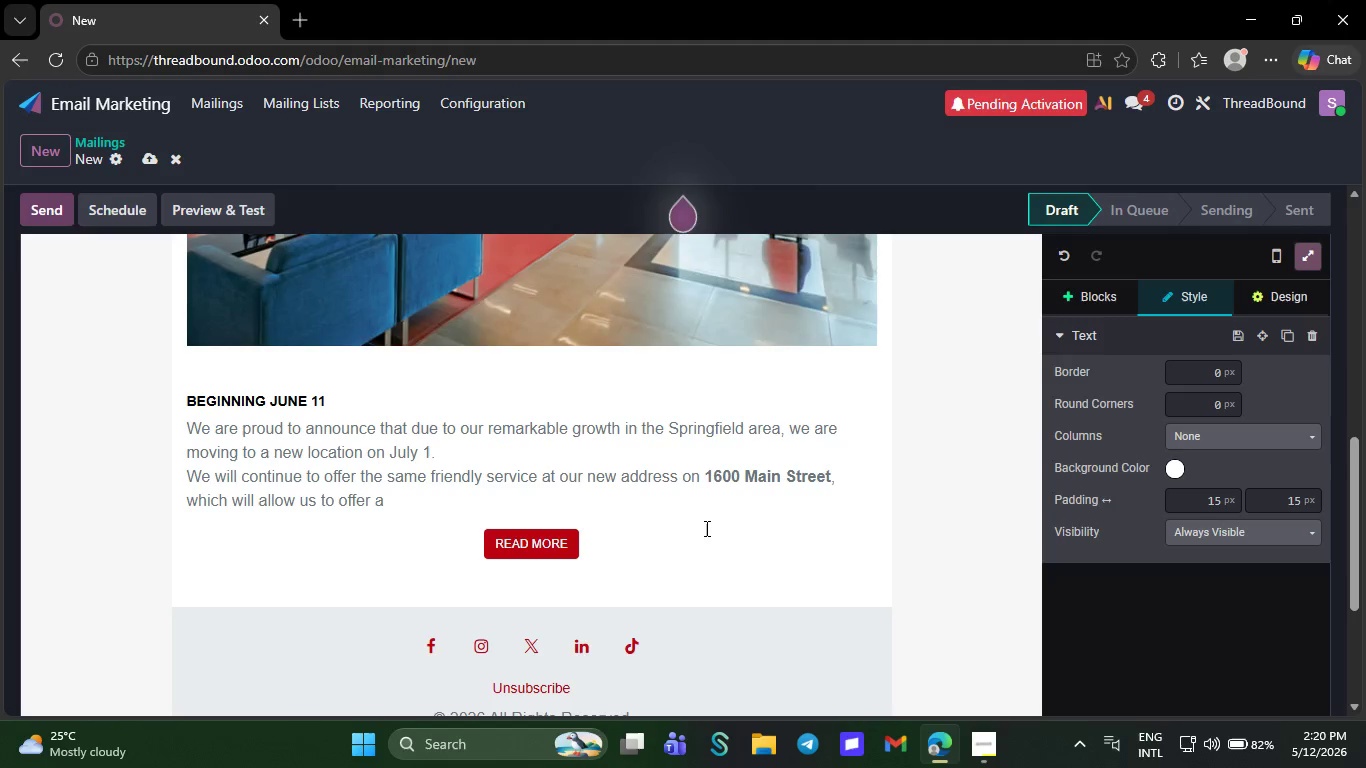 
key(Backspace)
 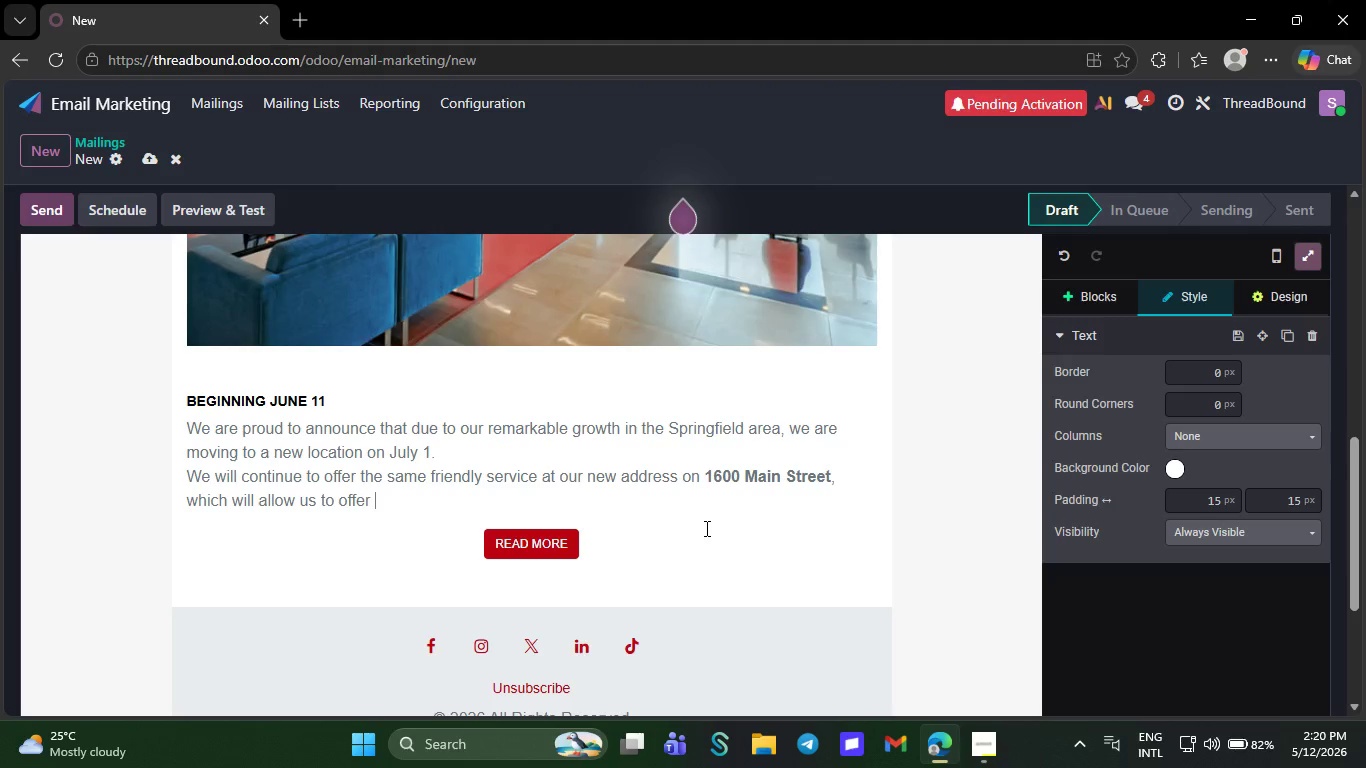 
key(Backspace)
 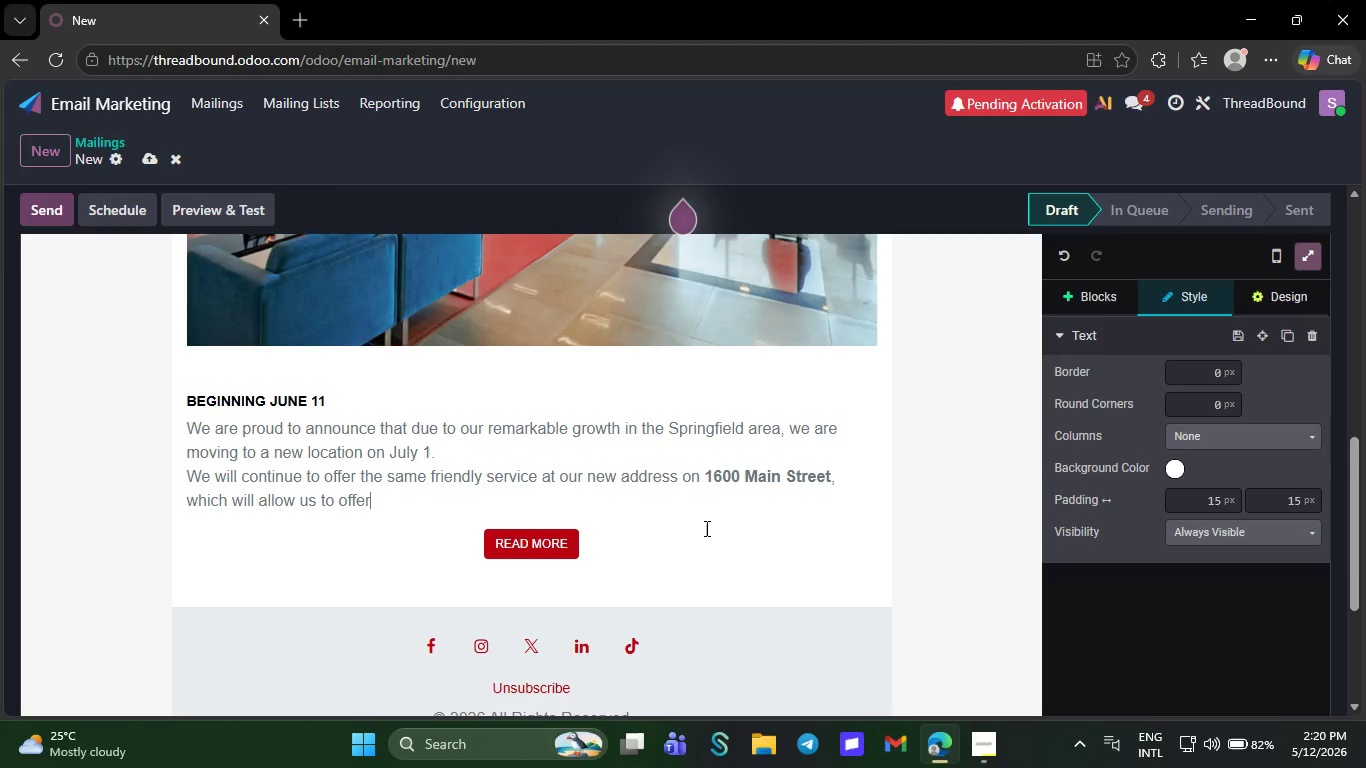 
wait(9.59)
 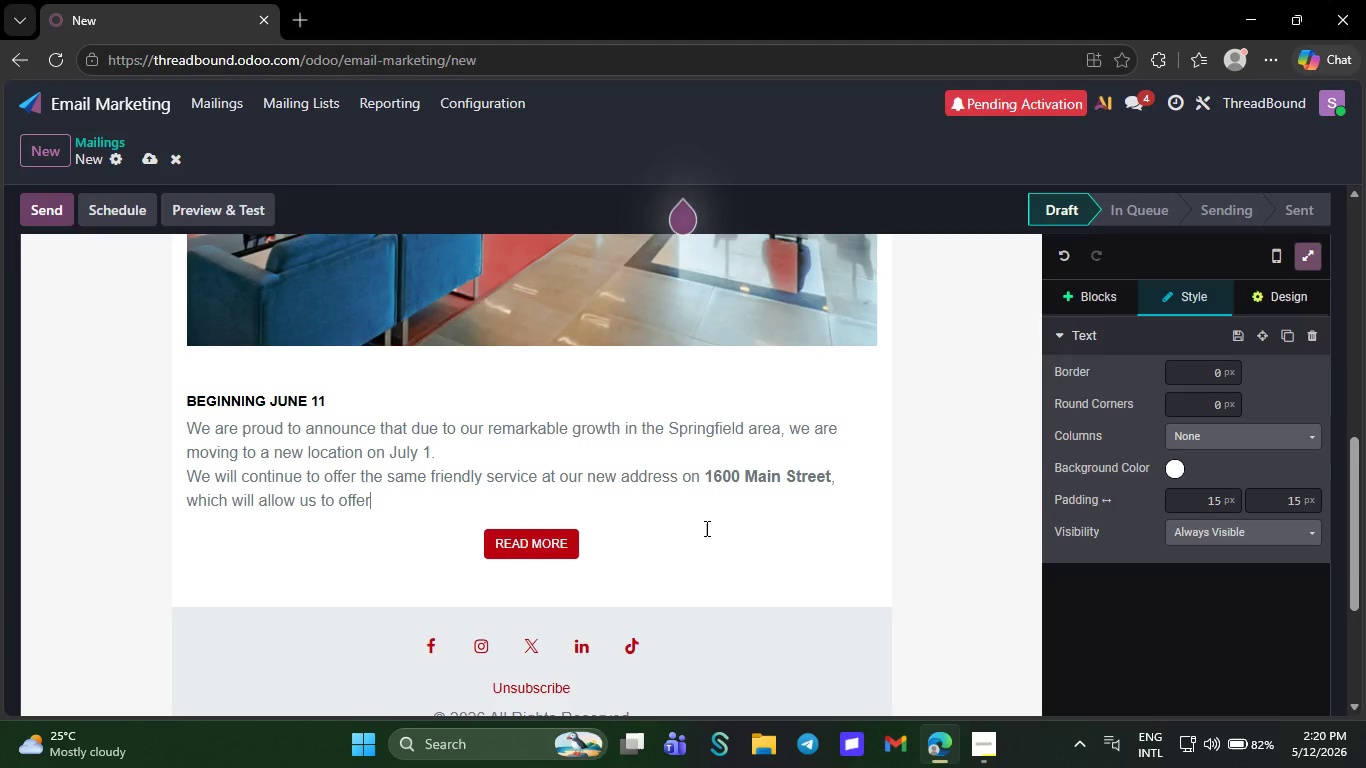 
key(Backspace)
 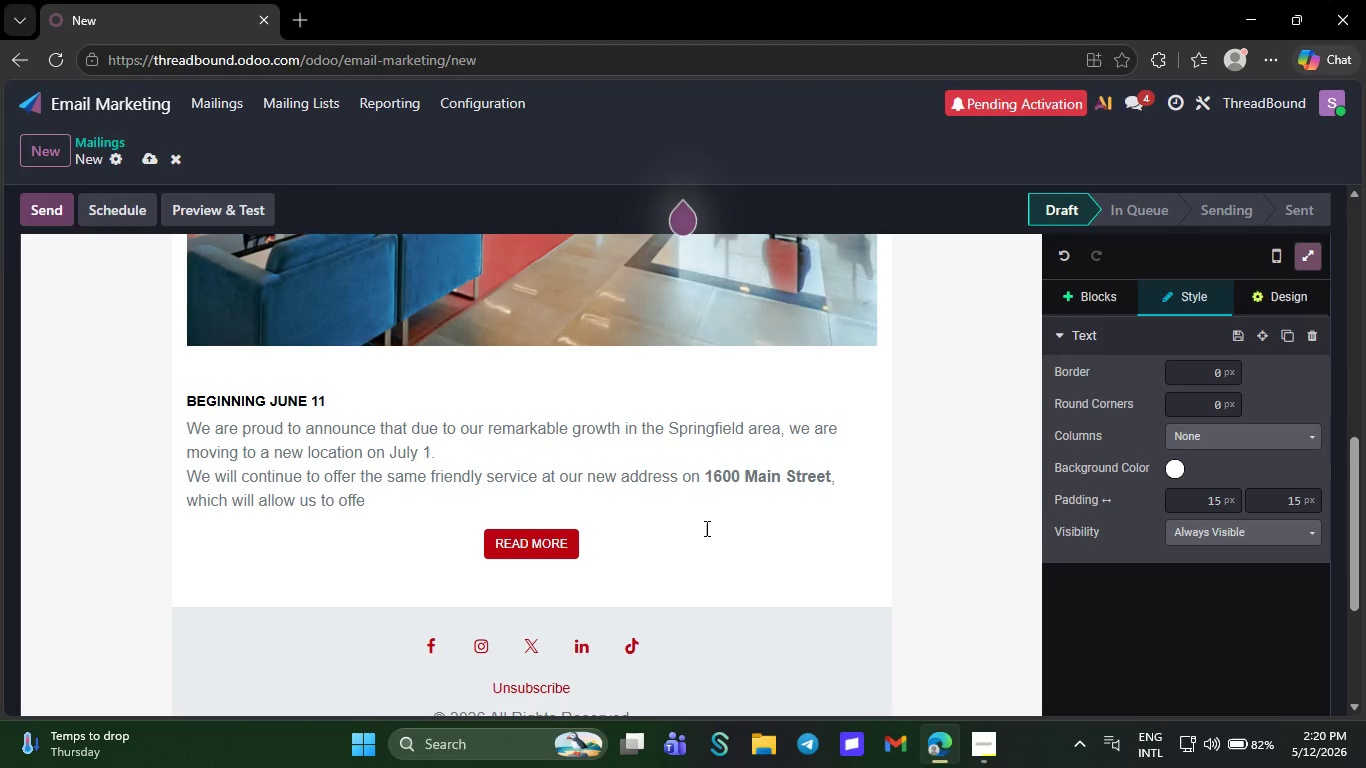 
wait(5.3)
 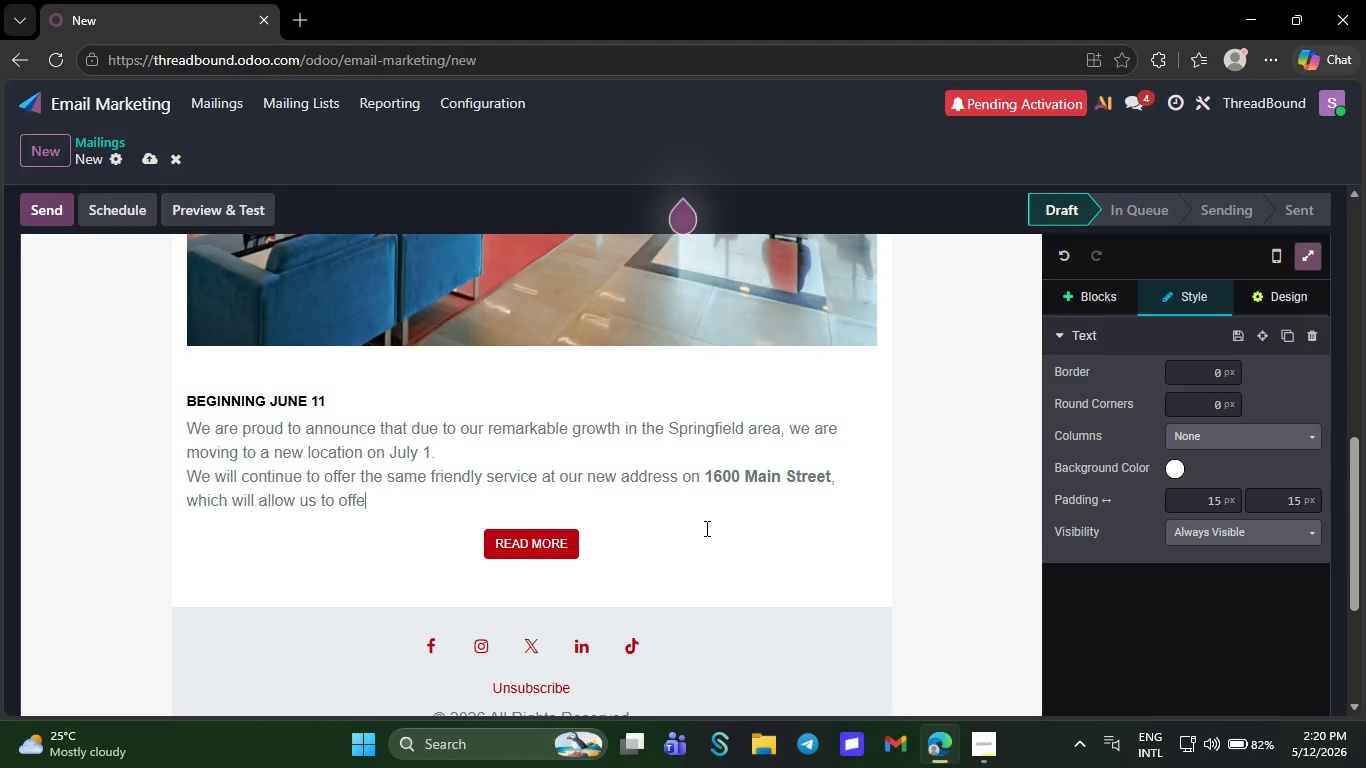 
key(Backspace)
 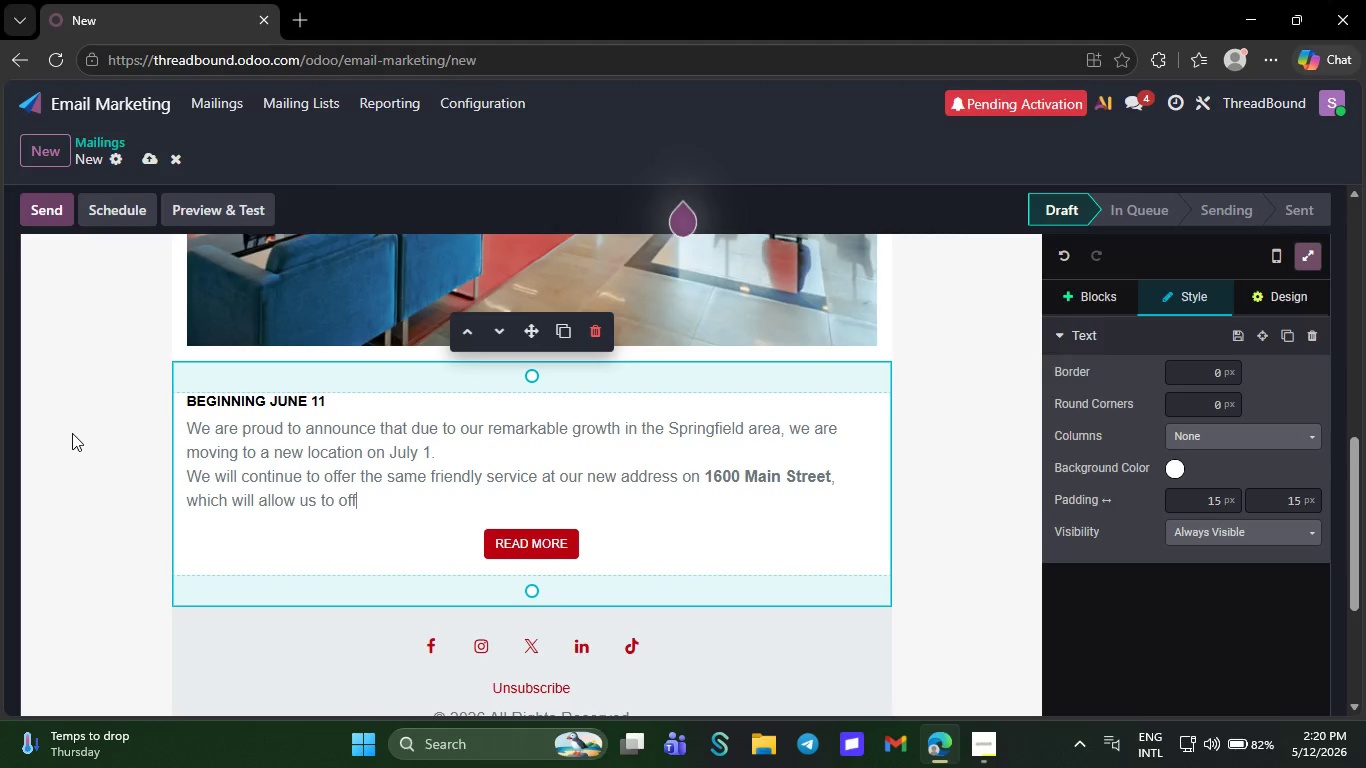 
wait(5.03)
 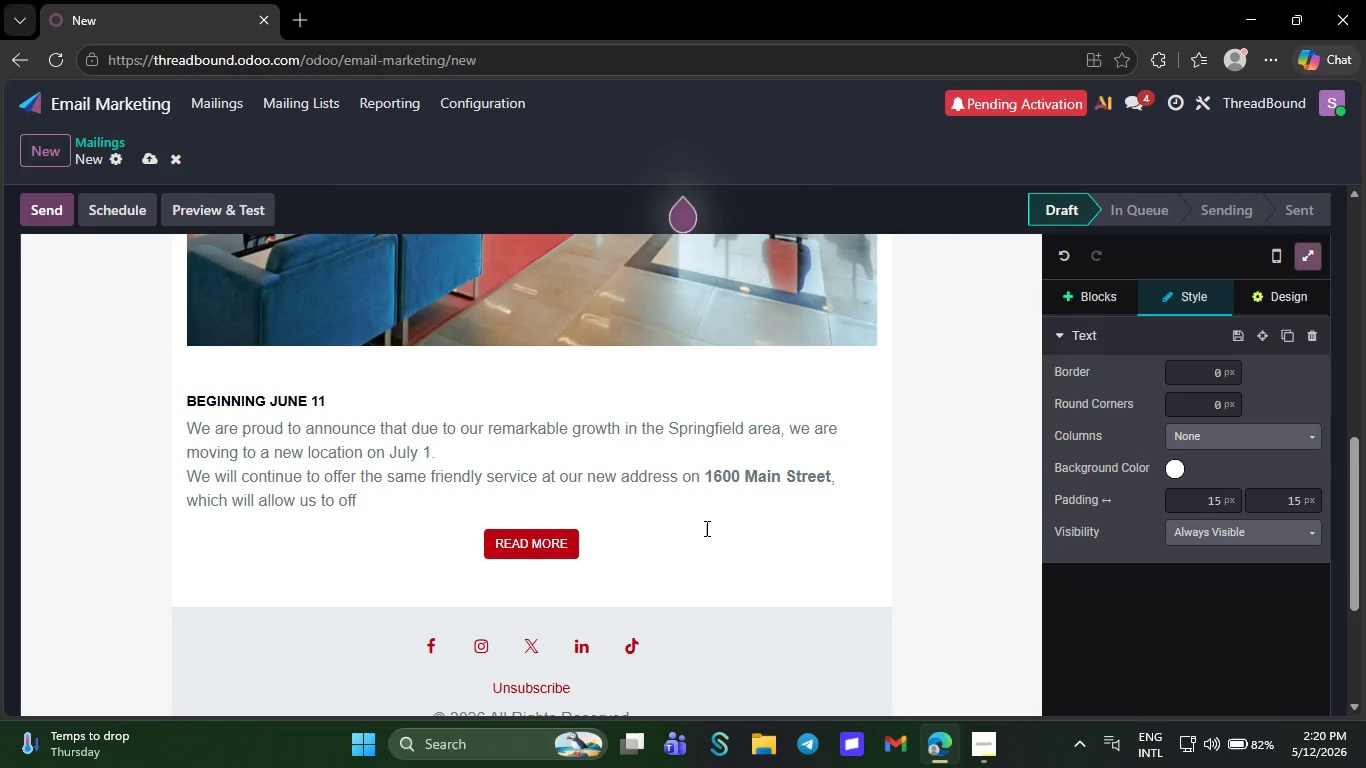 
key(Backspace)
 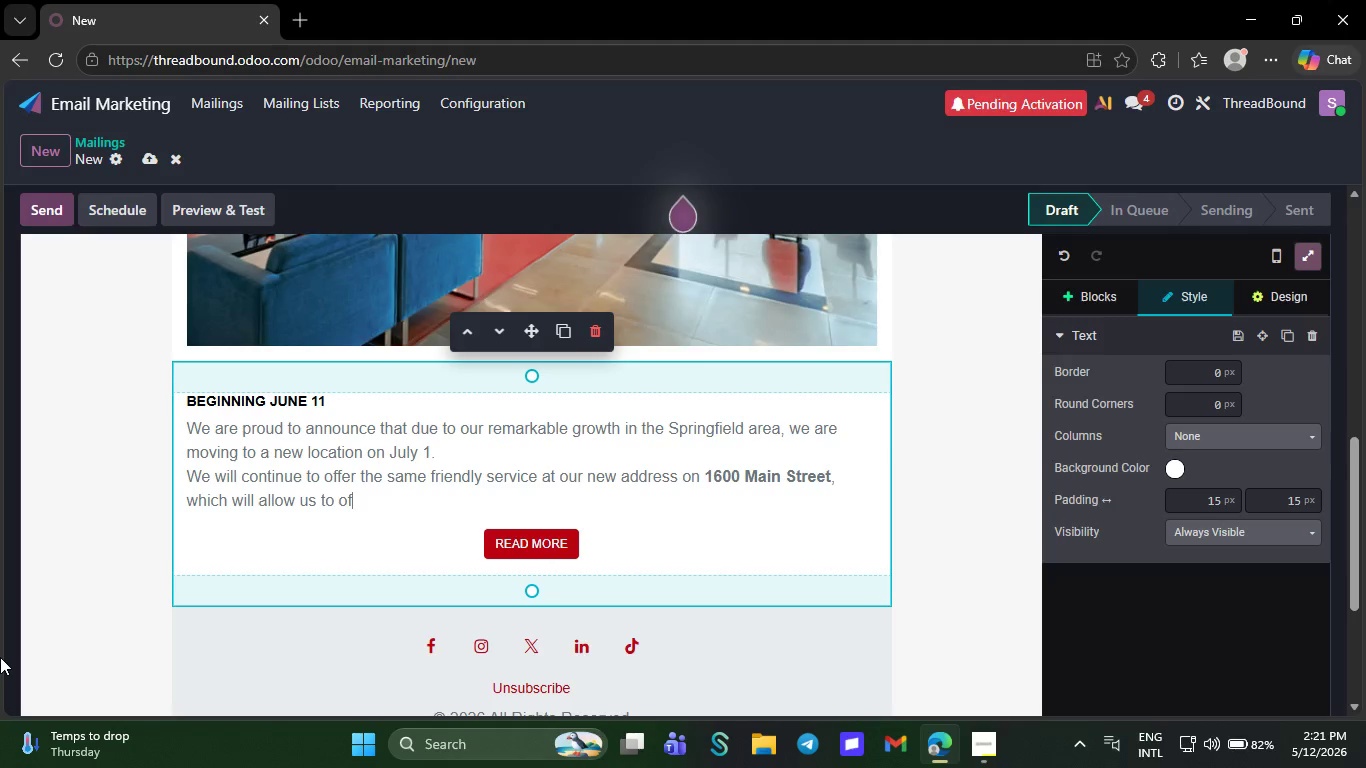 
wait(42.2)
 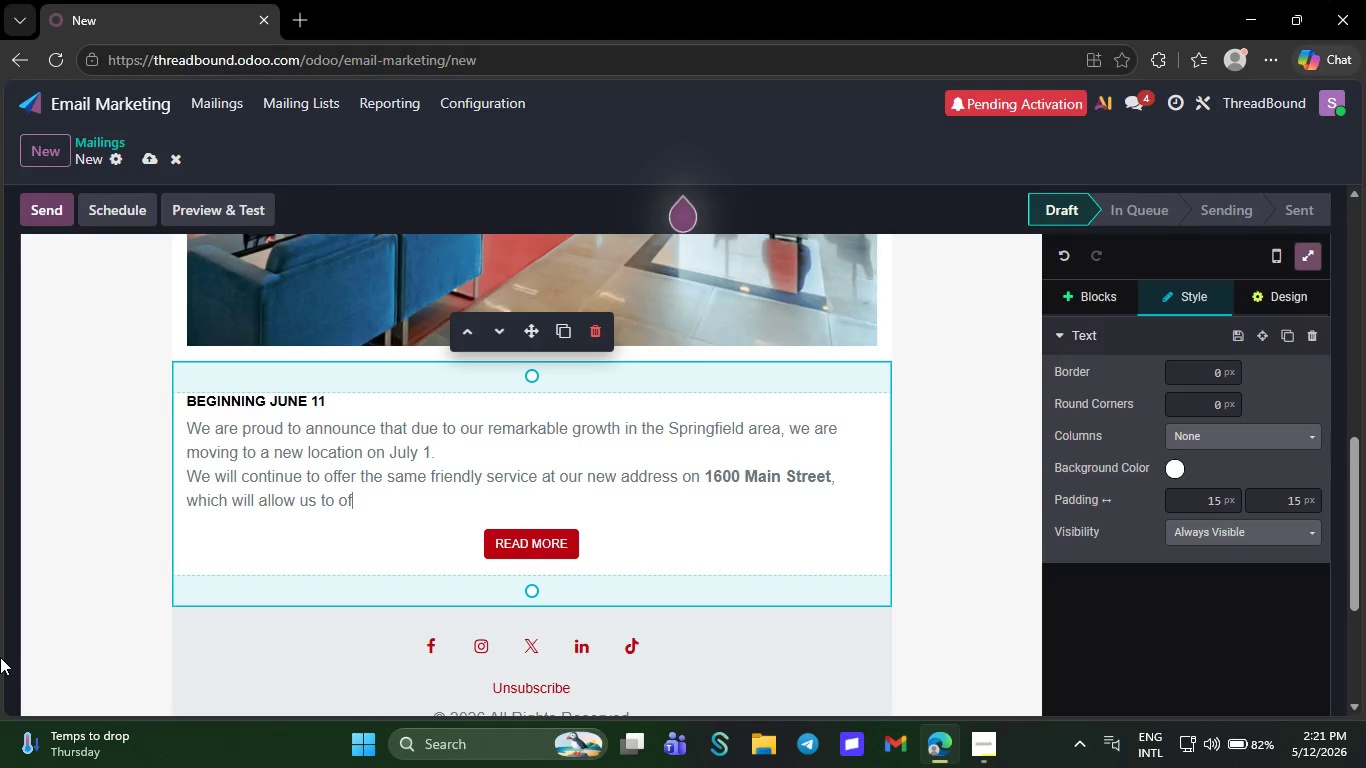 
key(Backspace)
 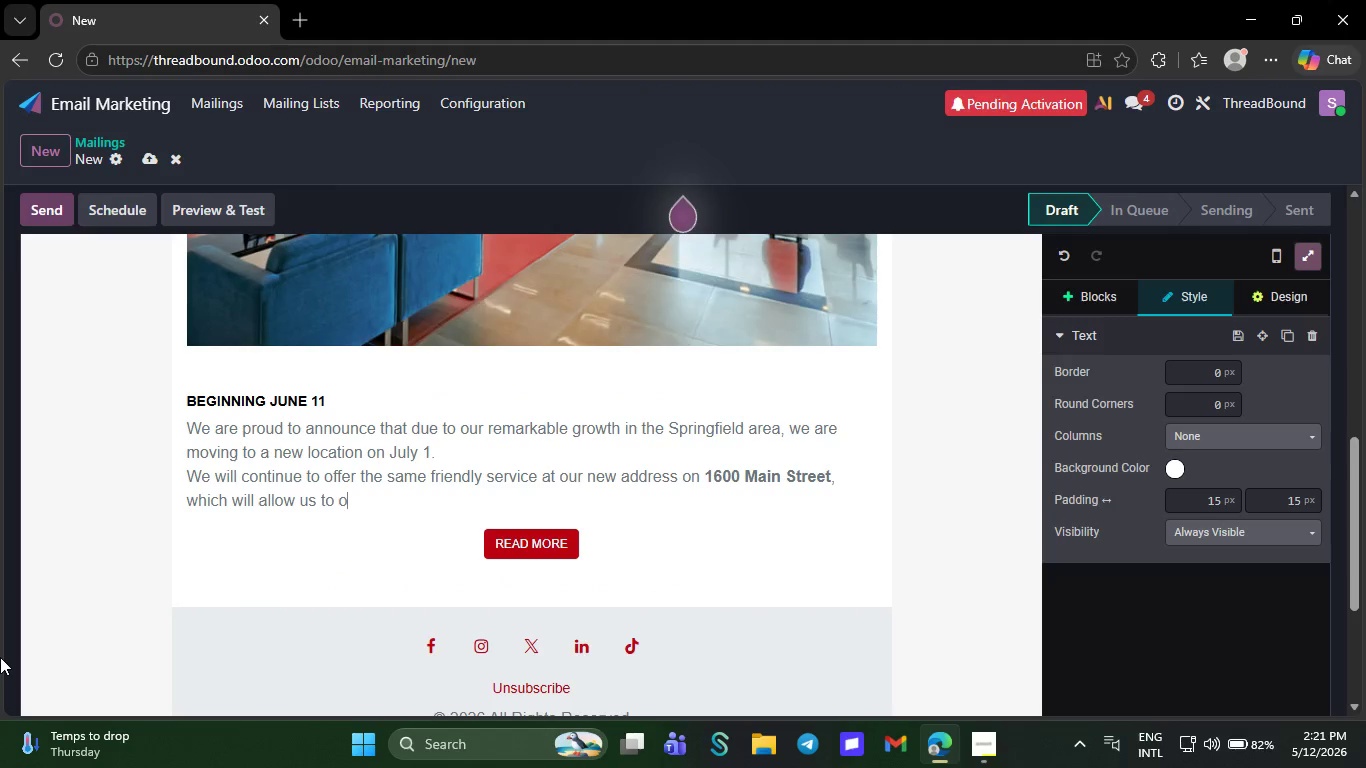 
key(Backspace)
 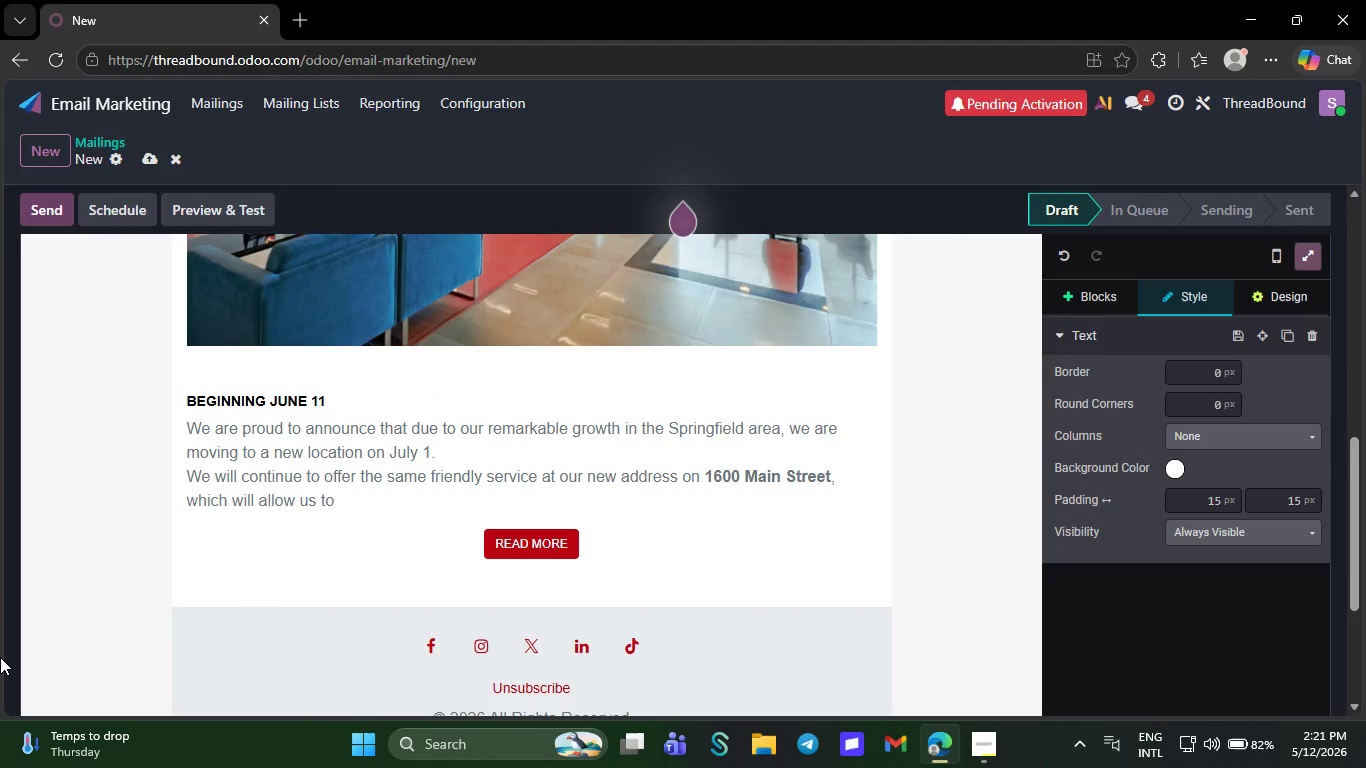 
key(Backspace)
 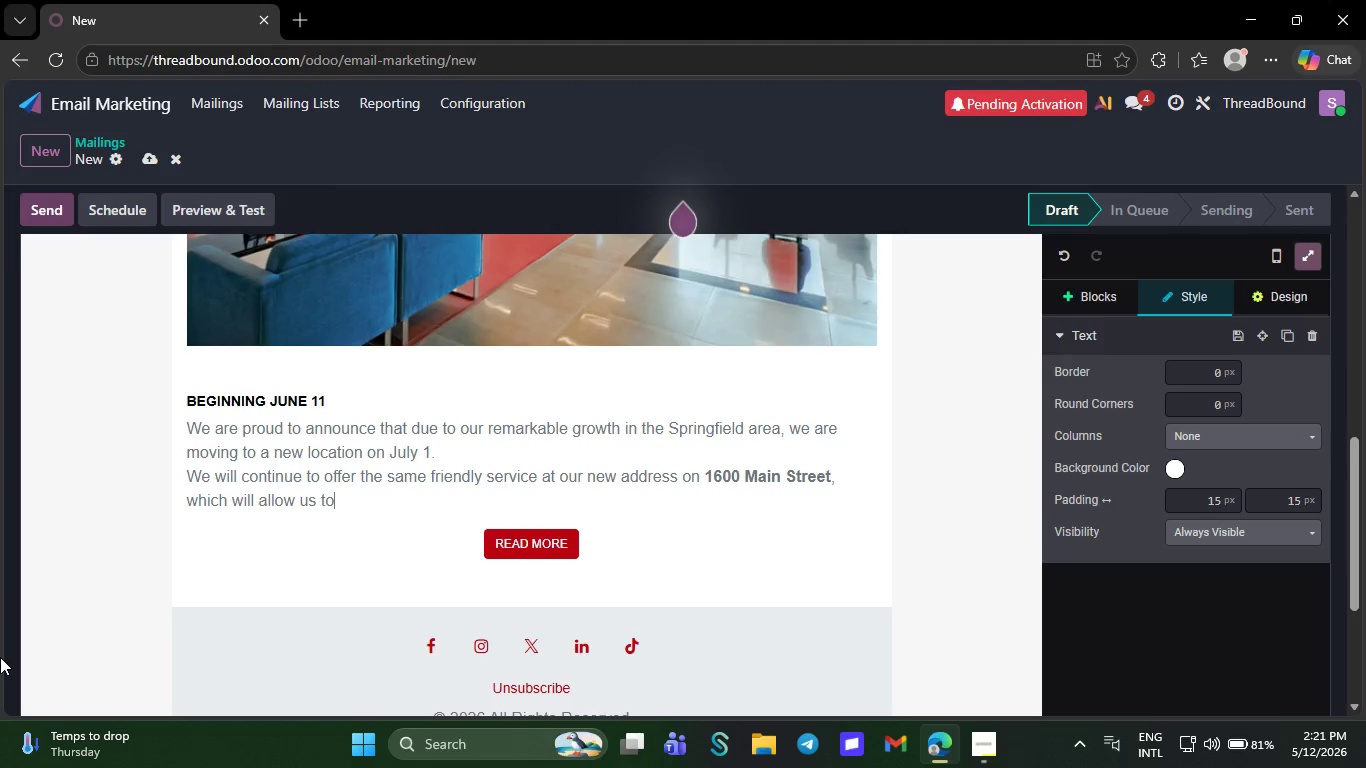 
wait(7.47)
 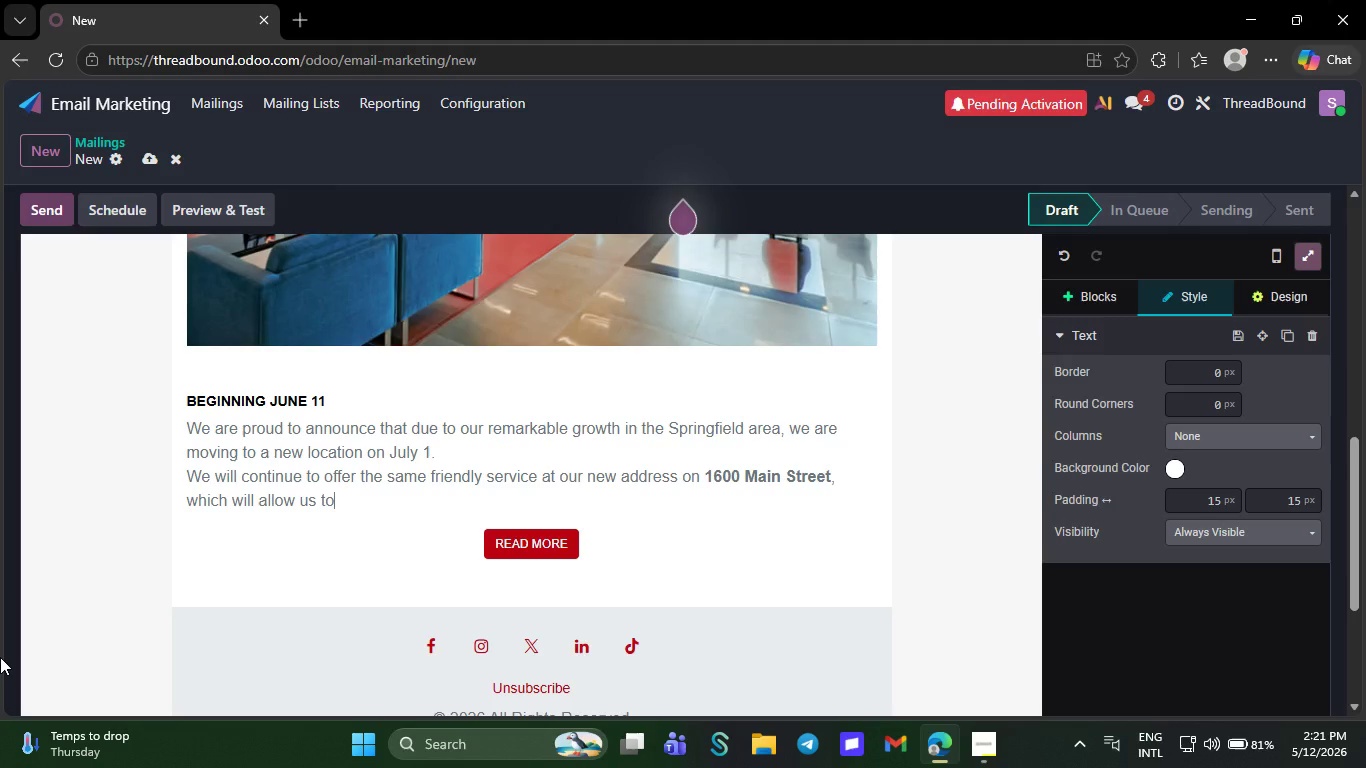 
key(Backspace)
 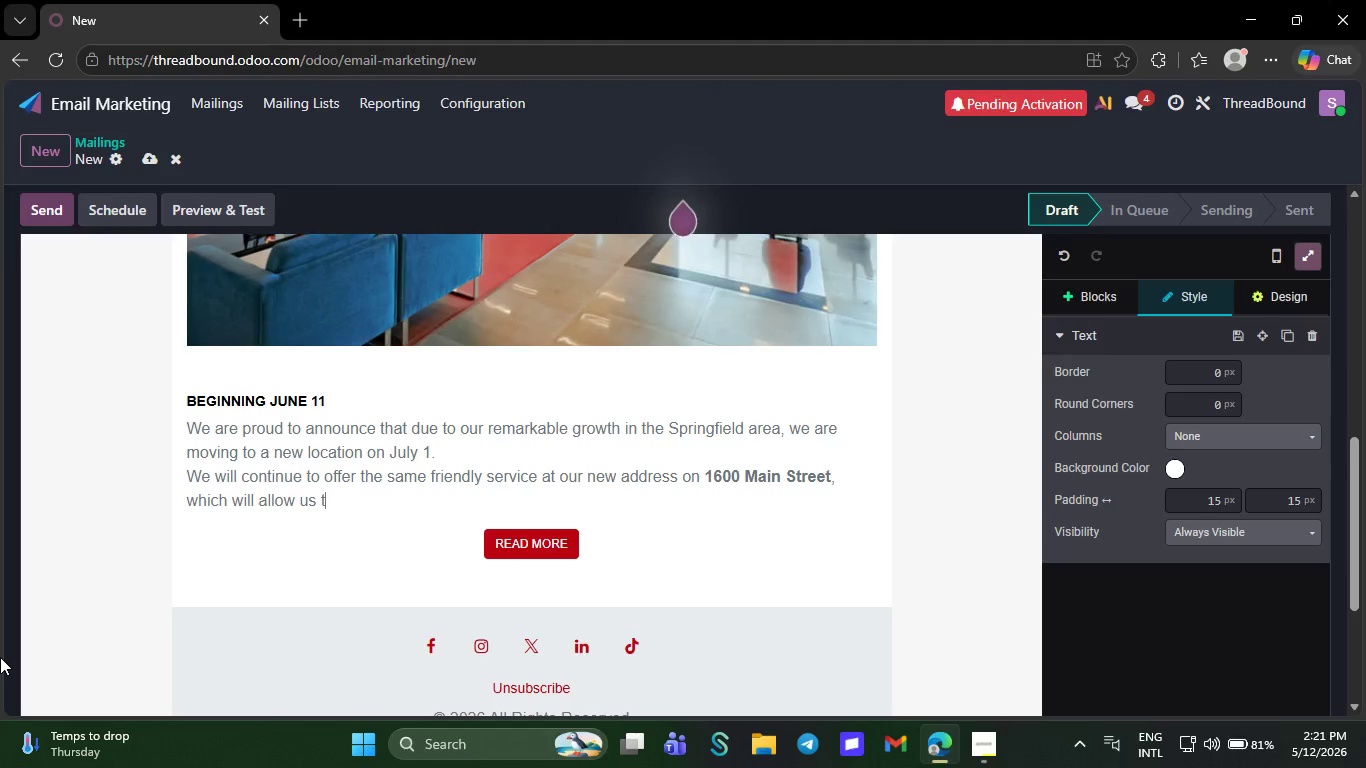 
key(Backspace)
 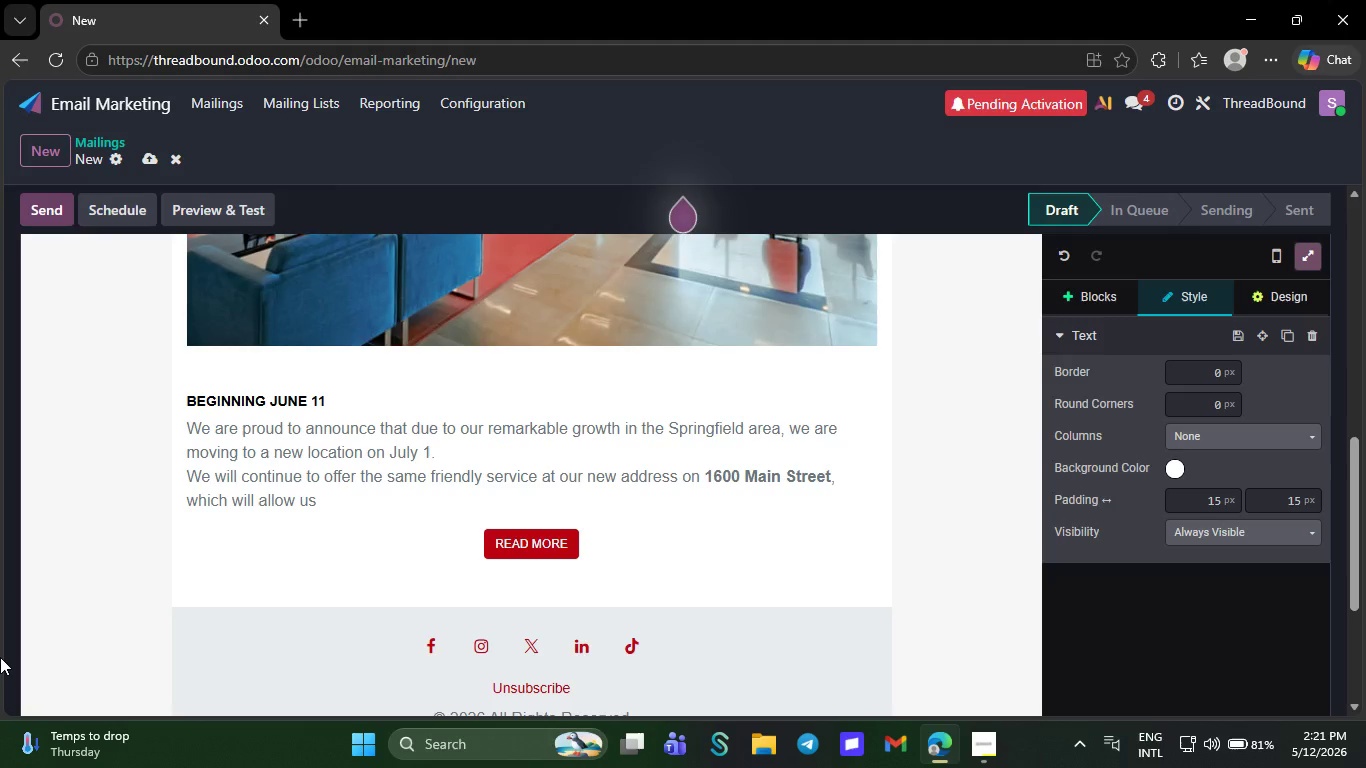 
key(Backspace)
 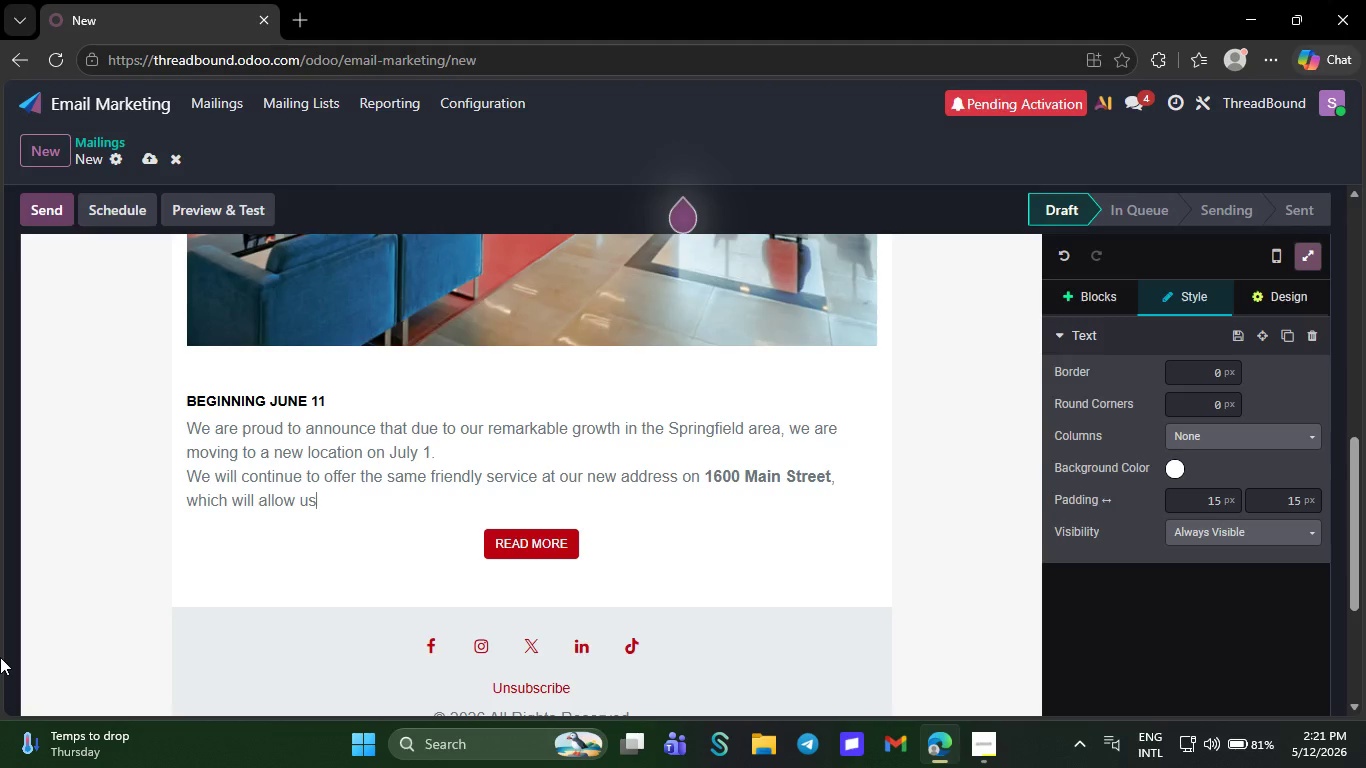 
key(Backspace)
 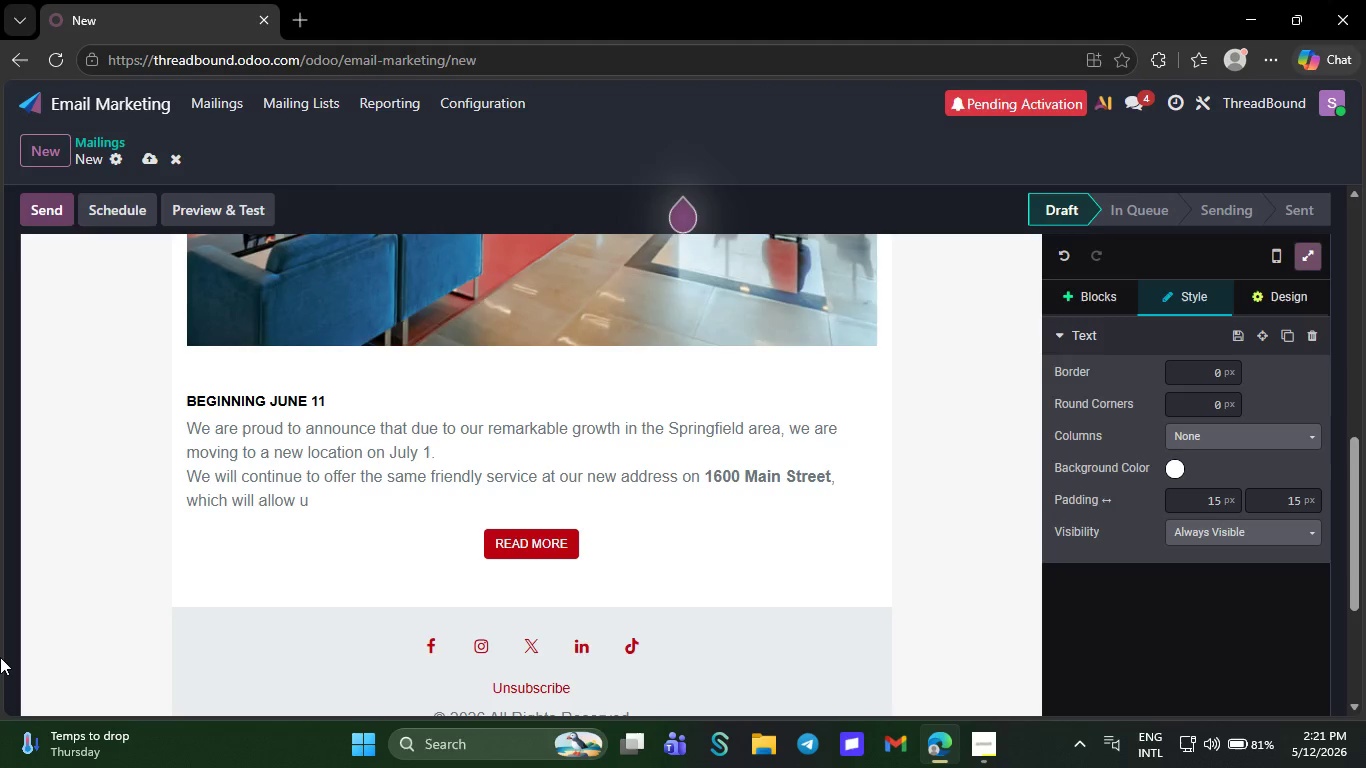 
wait(9.45)
 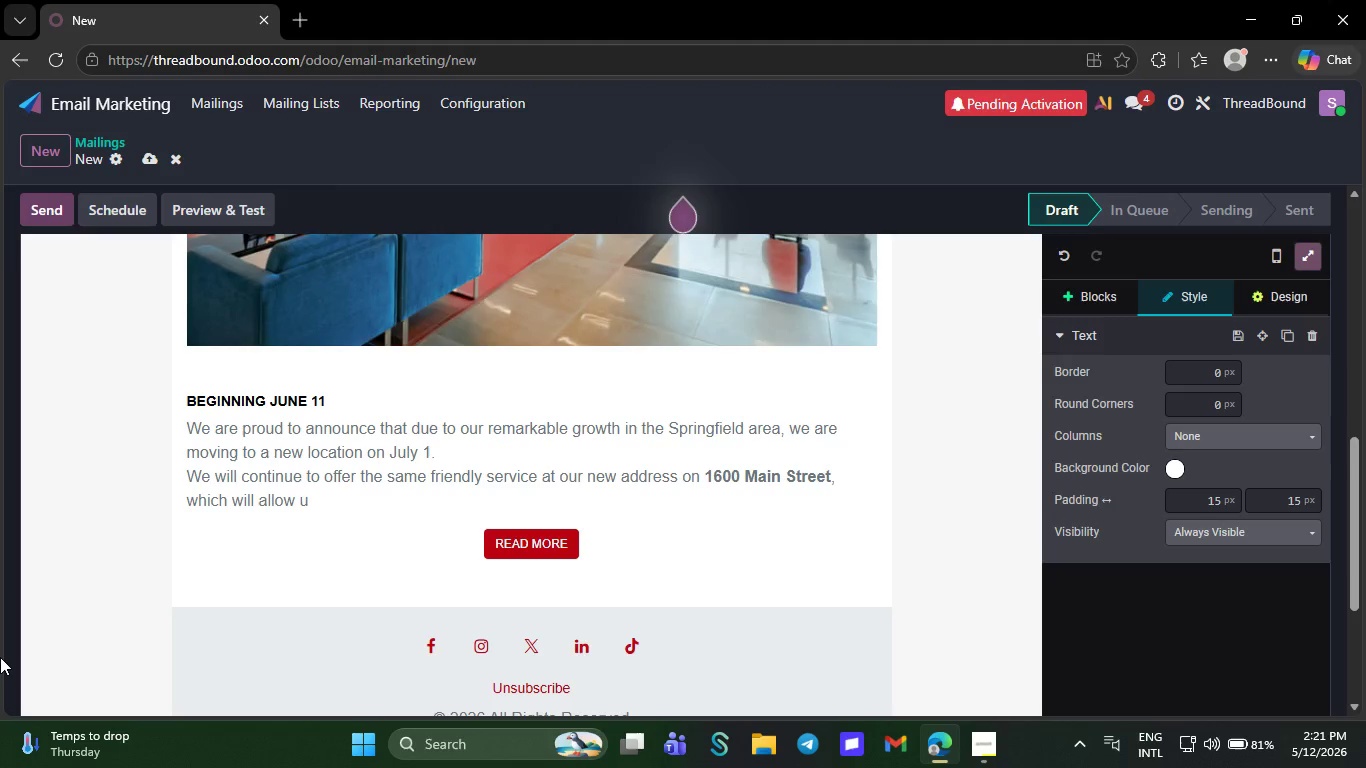 
key(Backspace)
 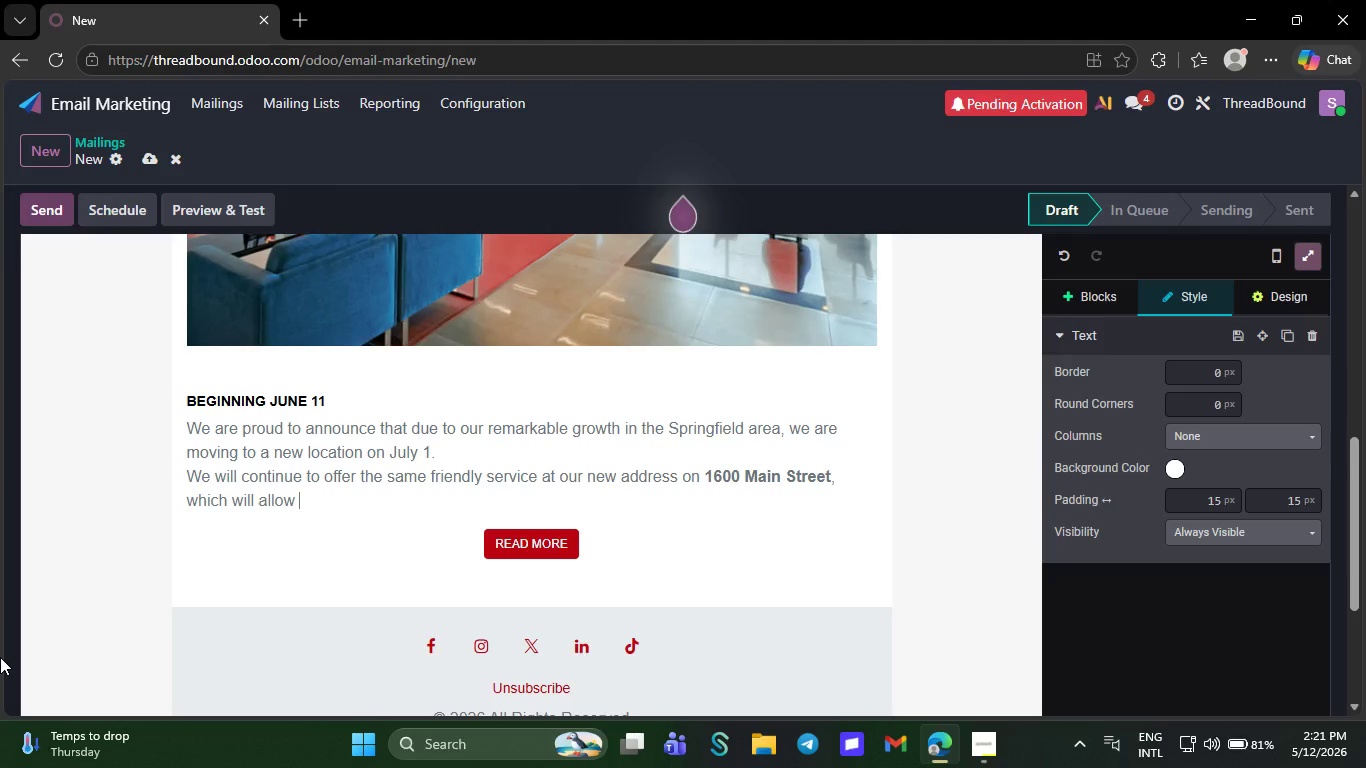 
wait(5.14)
 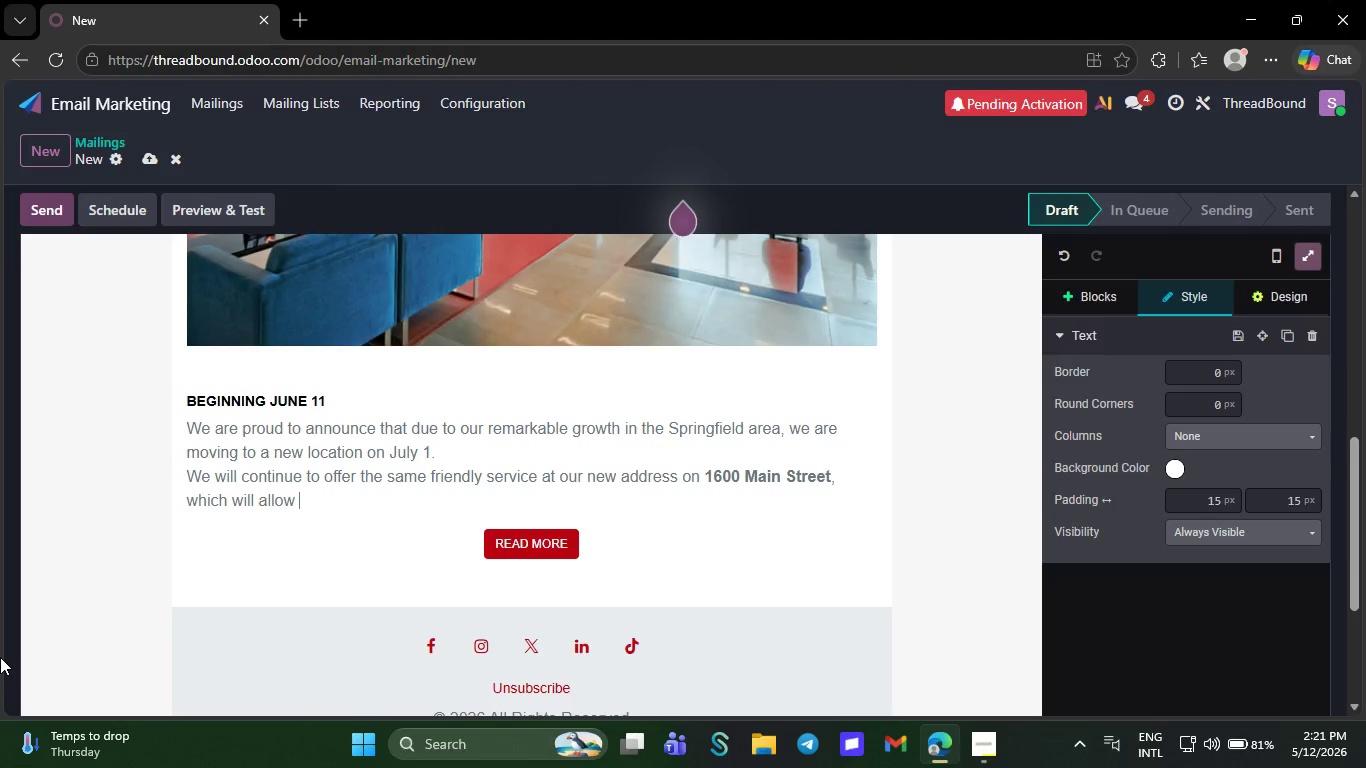 
key(Backspace)
 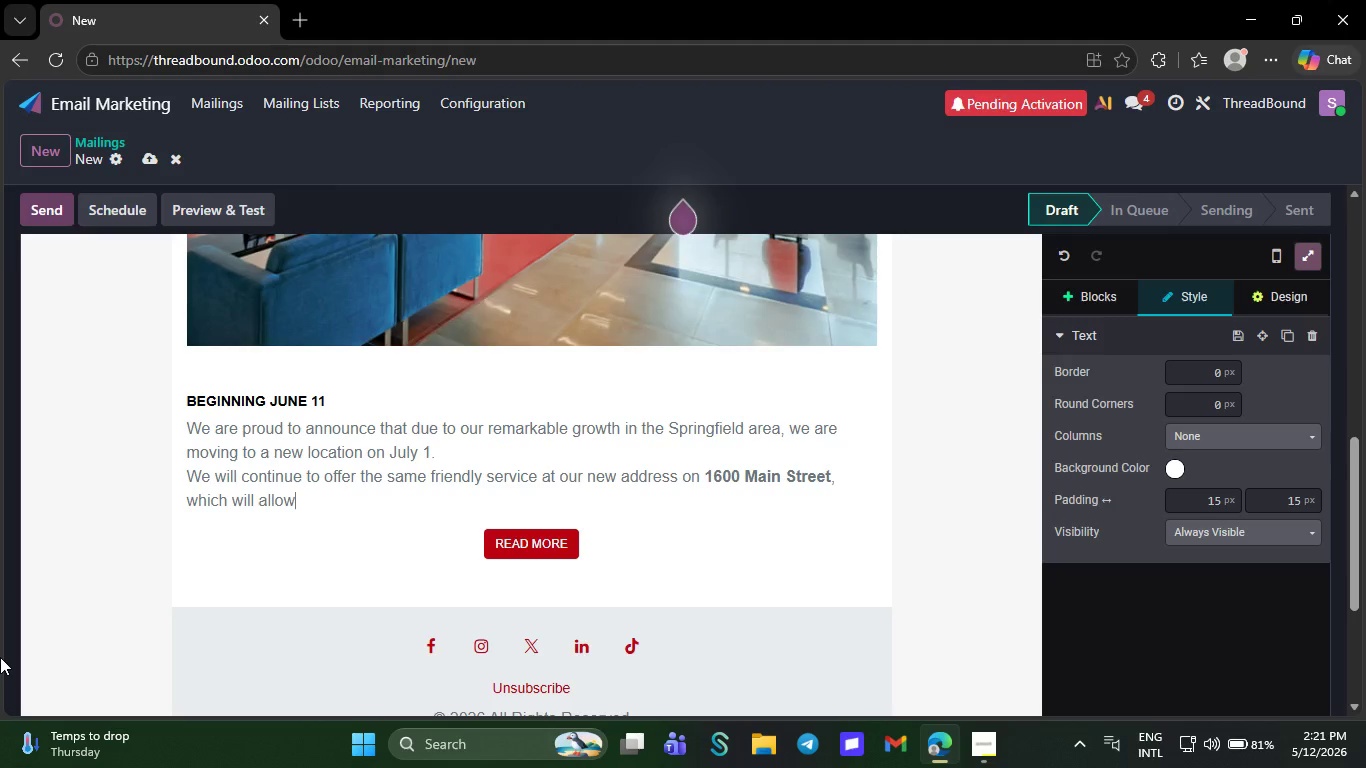 
wait(9.95)
 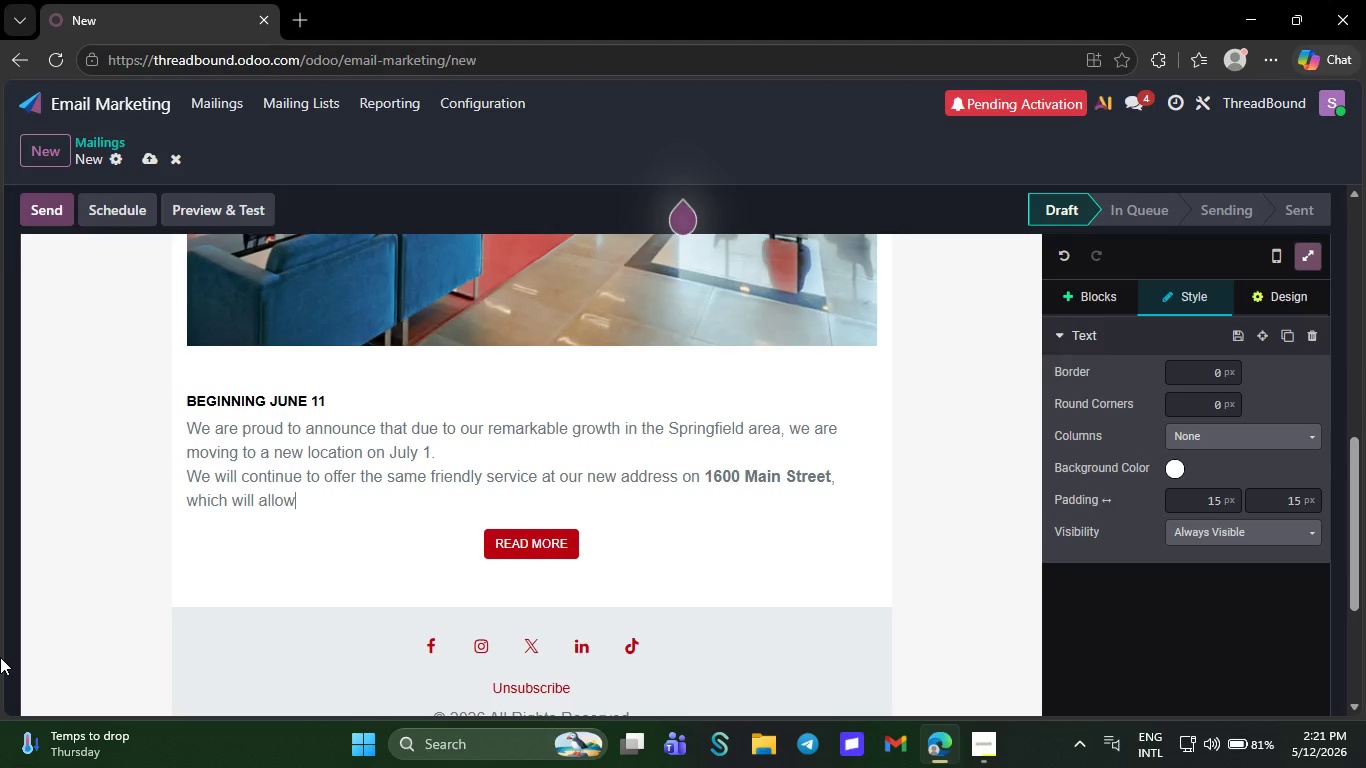 
key(Backspace)
 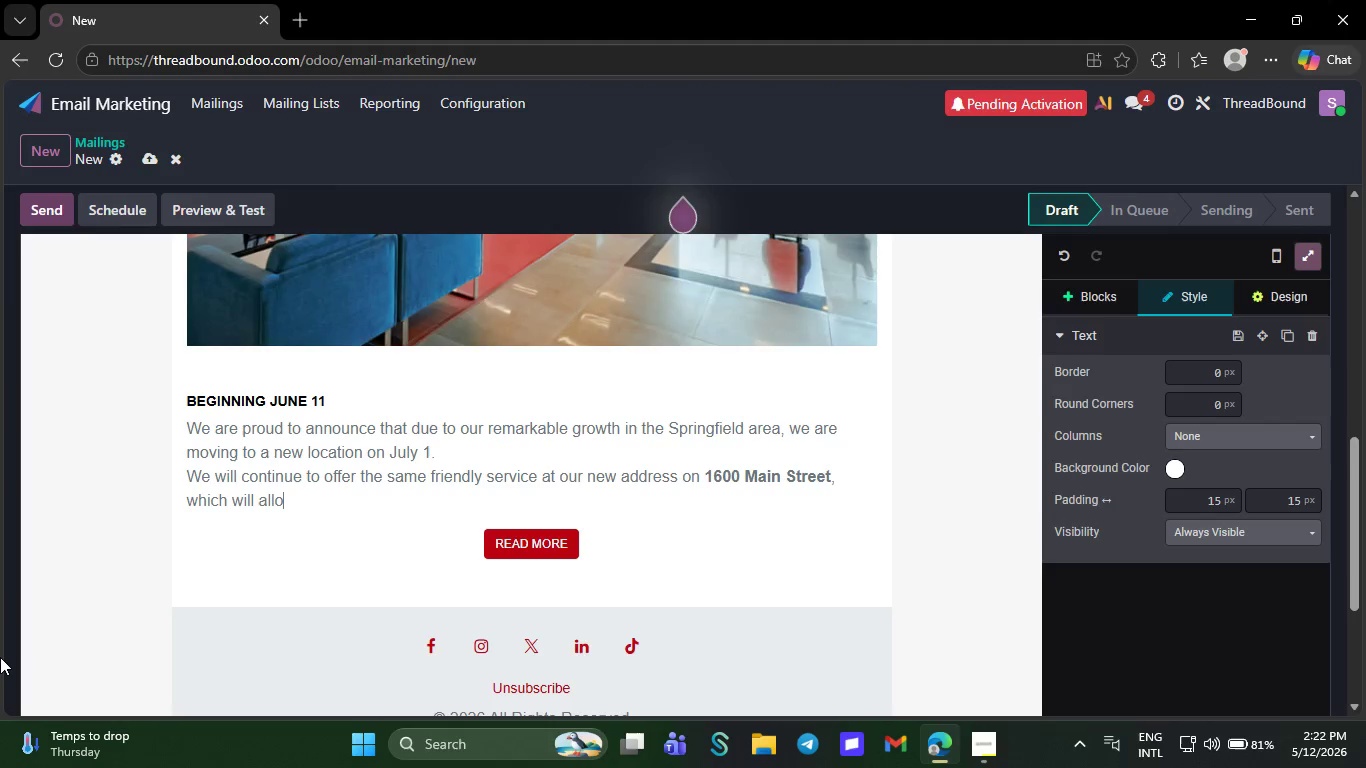 
key(Backspace)
 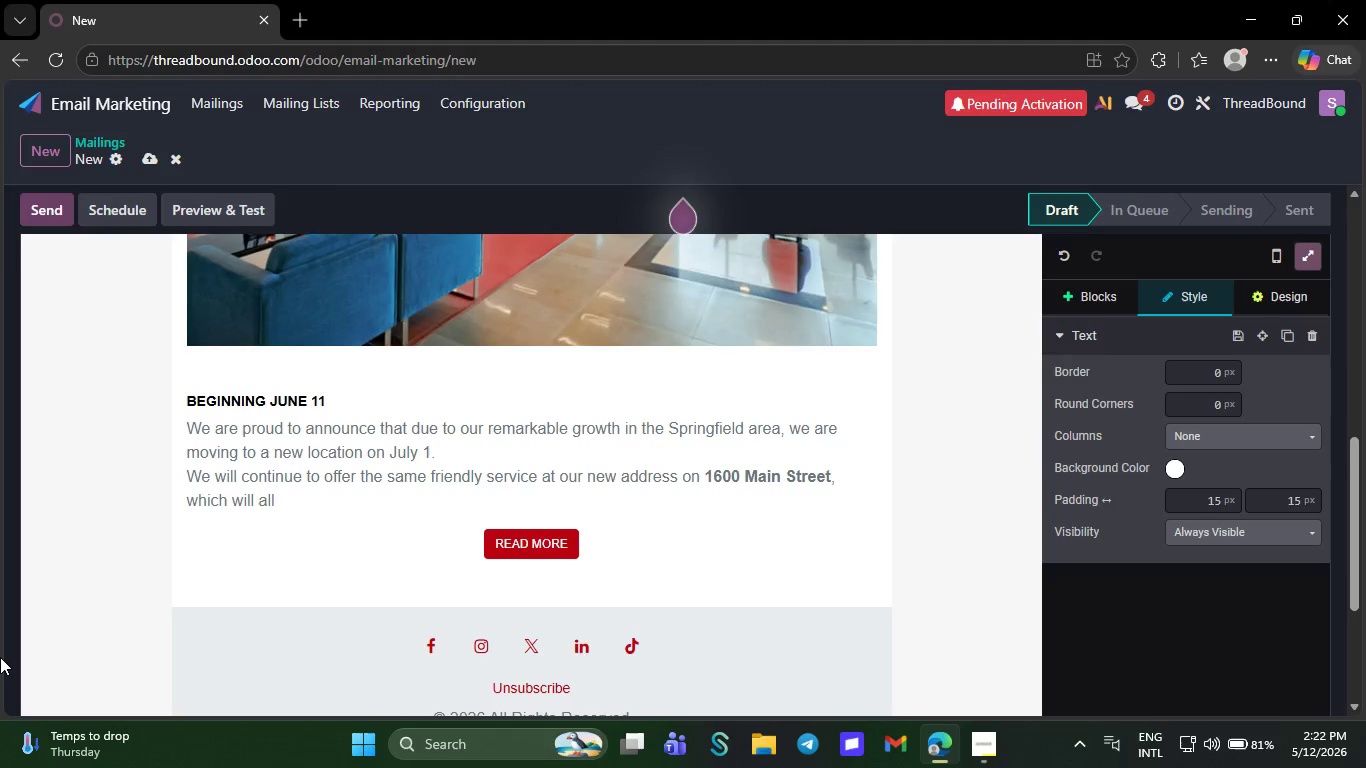 
key(Backspace)
 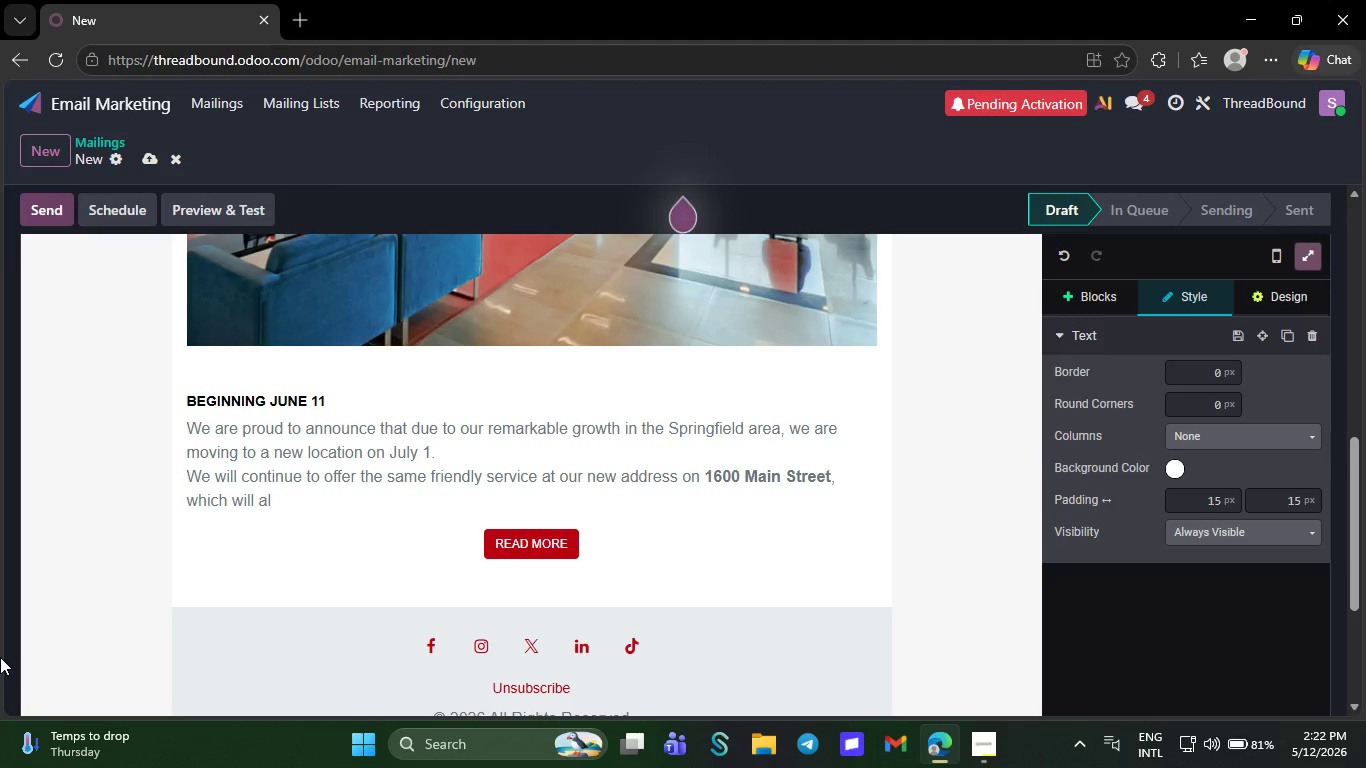 
key(Backspace)
 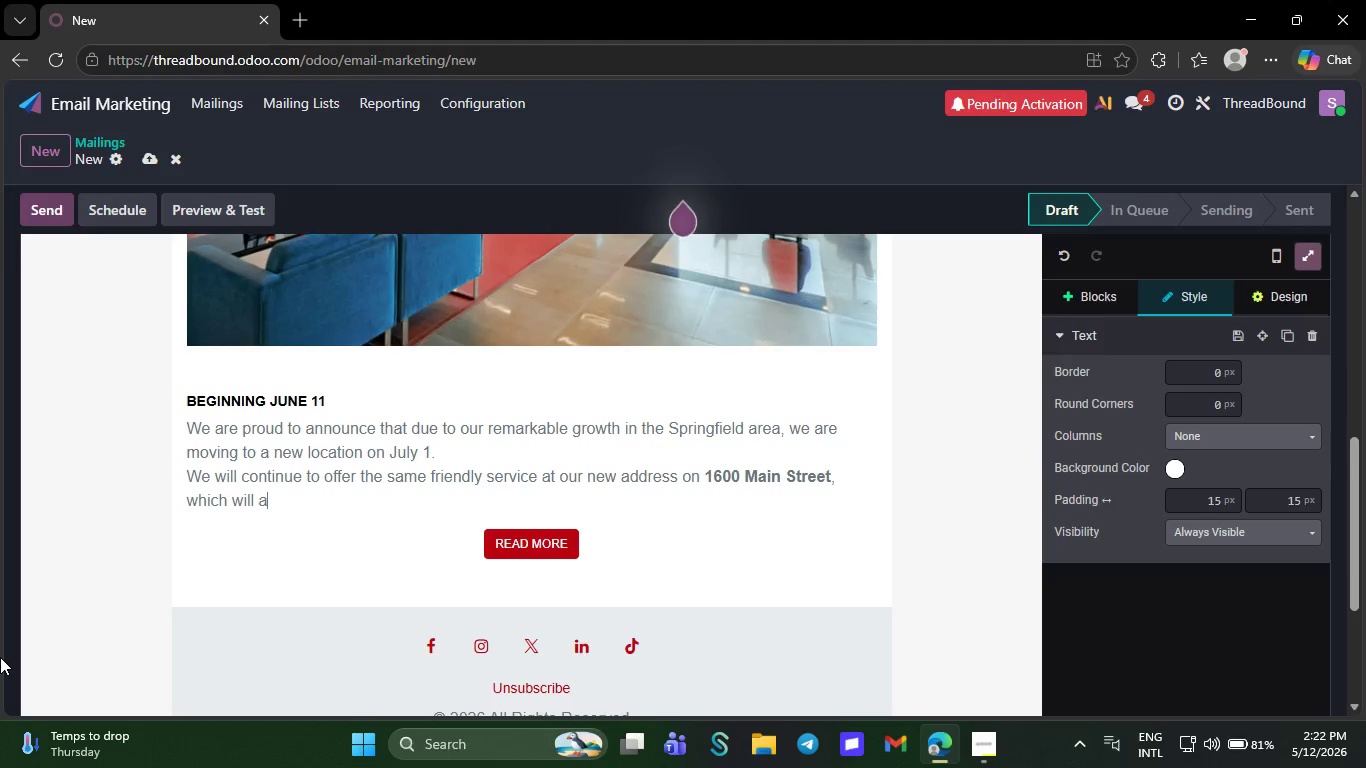 
key(Backspace)
 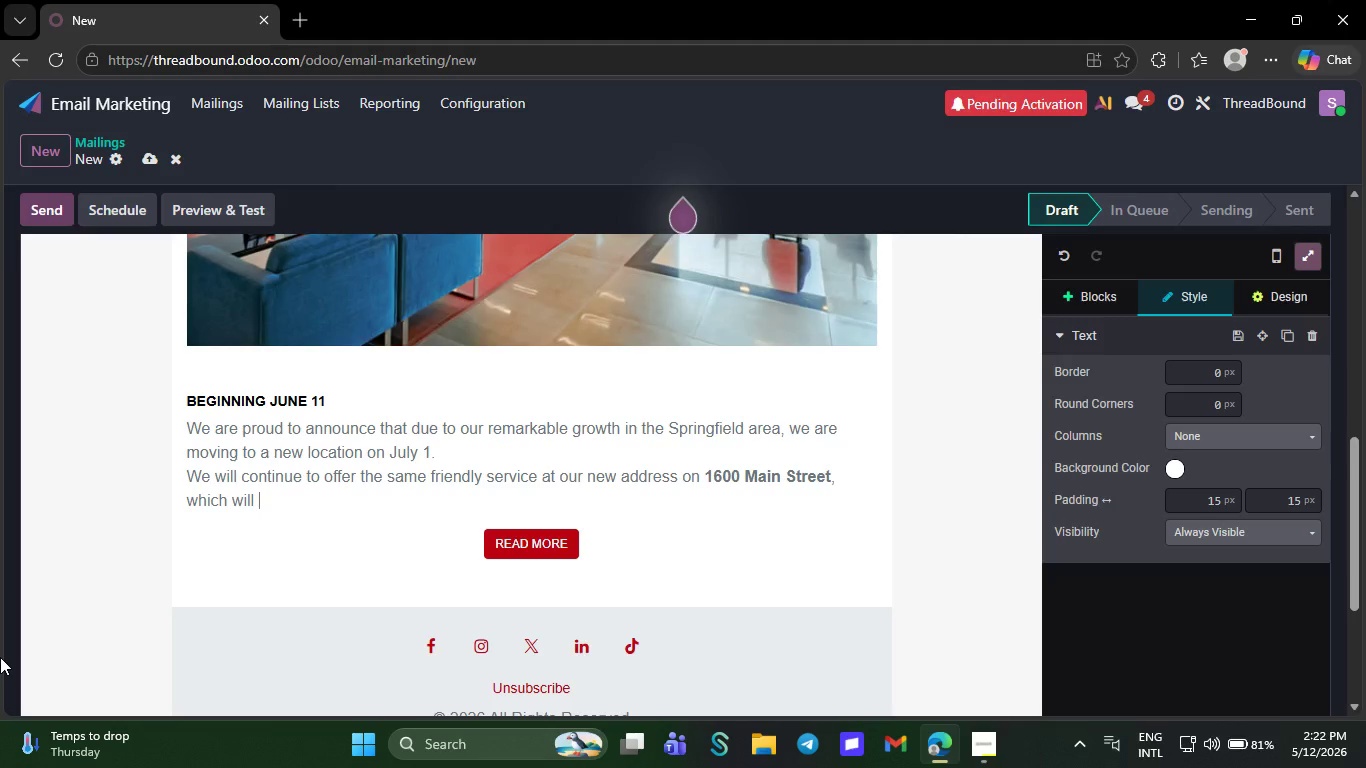 
key(Backspace)
 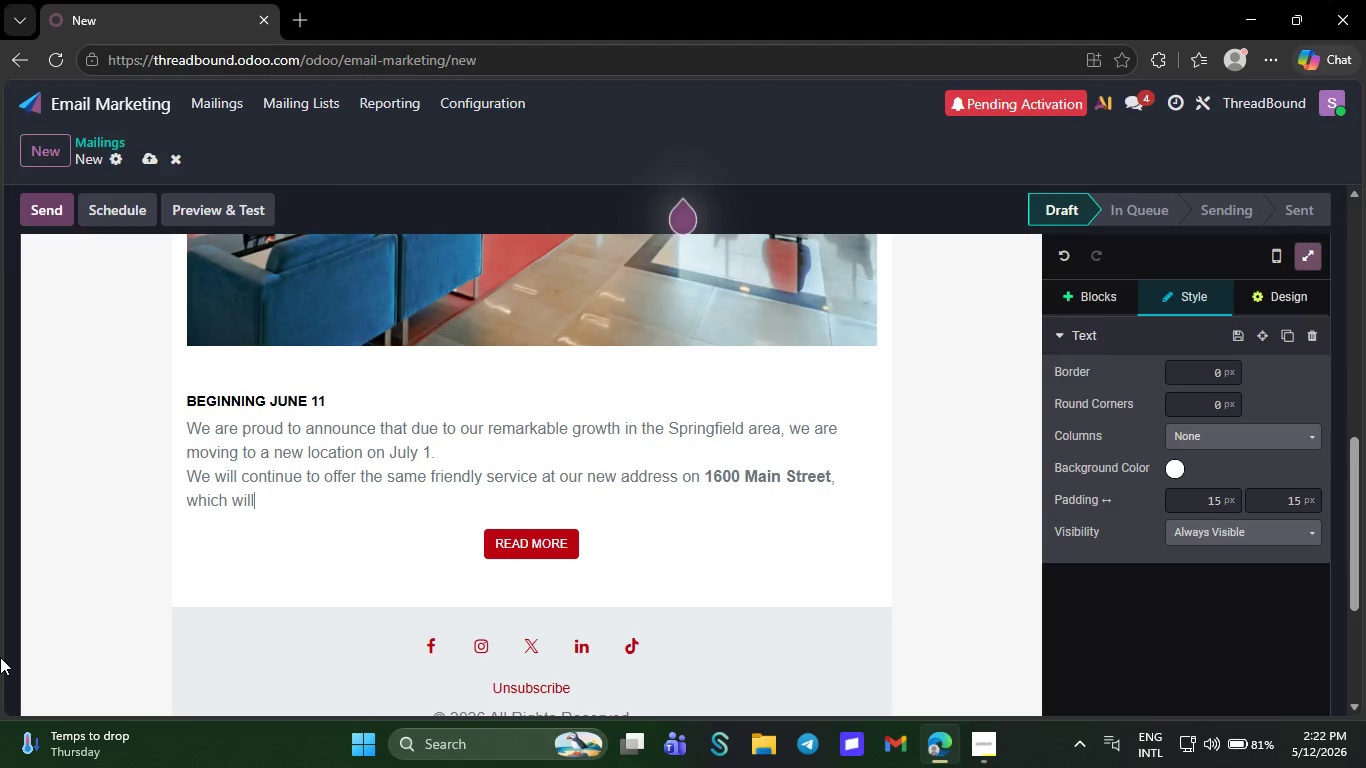 
wait(5.94)
 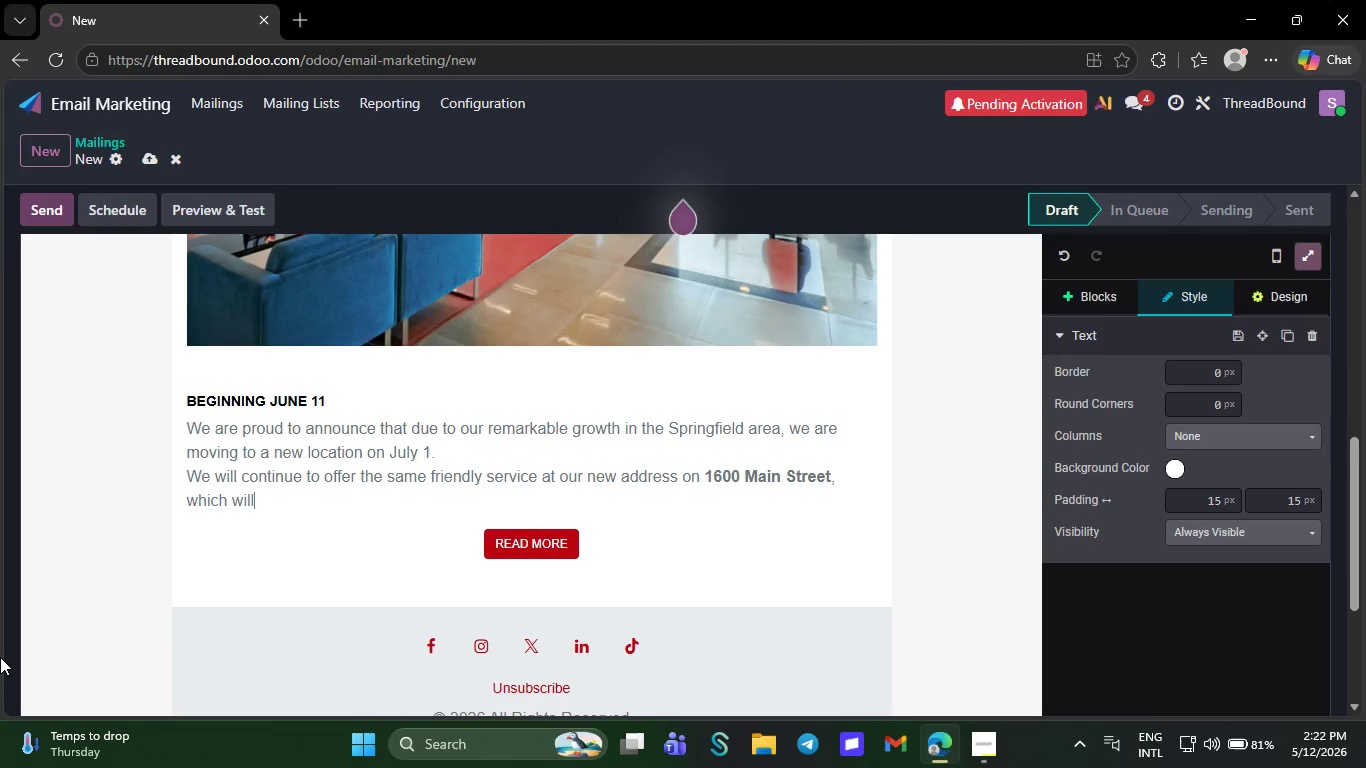 
key(Backspace)
 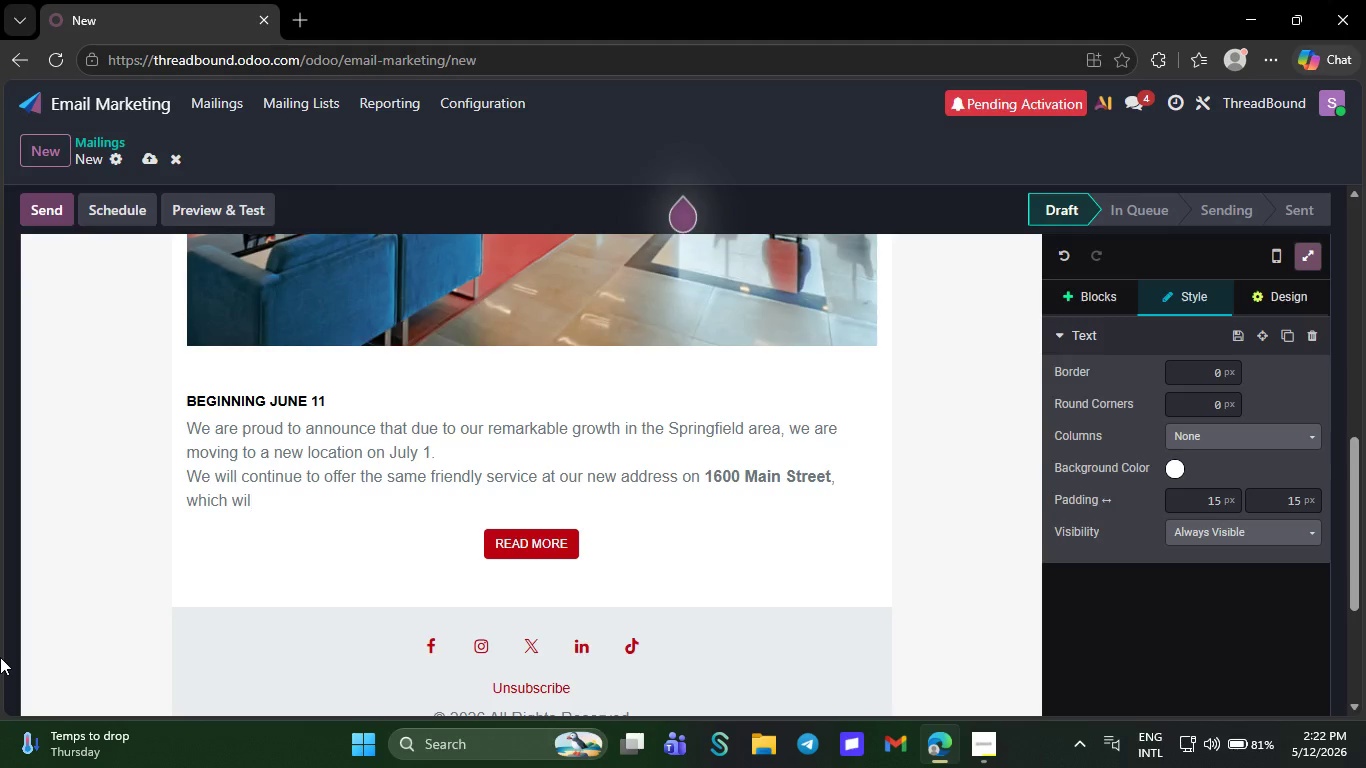 
wait(5.09)
 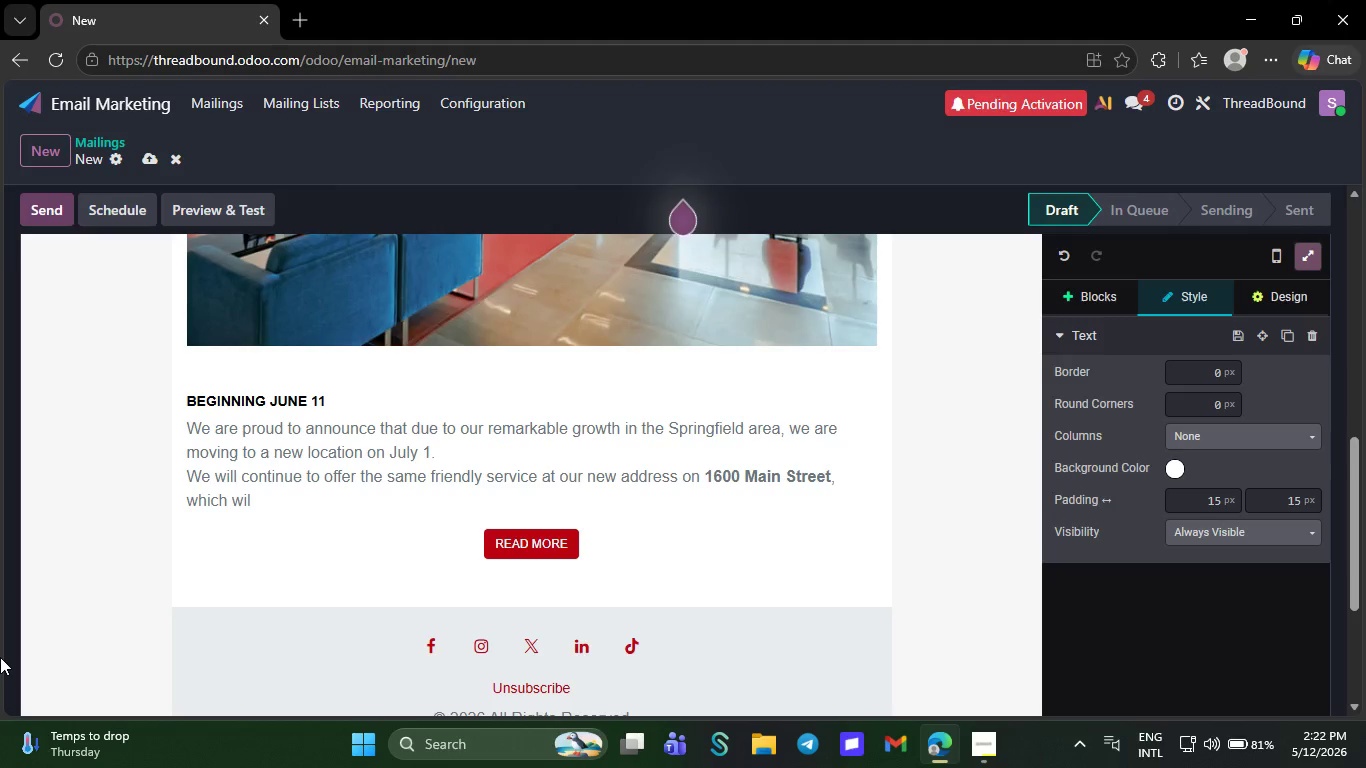 
key(Backspace)
 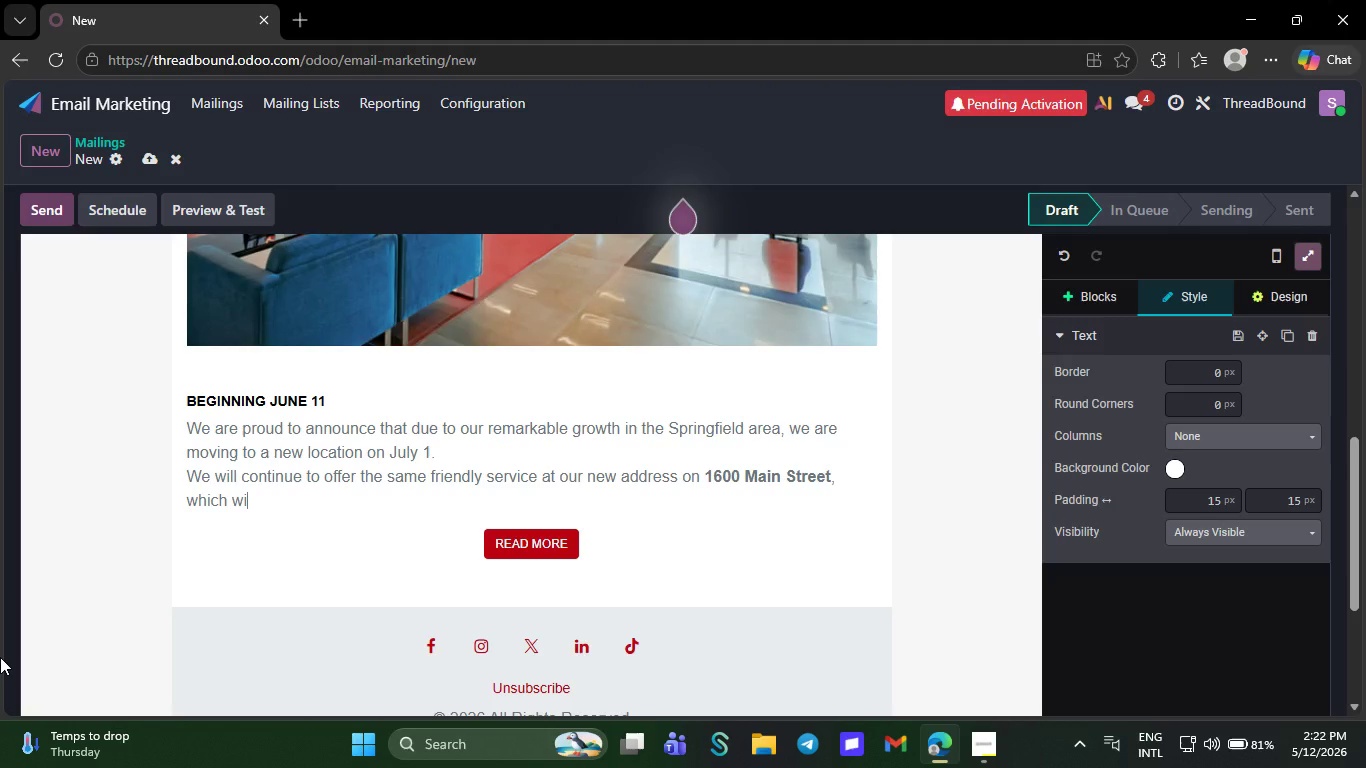 
key(Backspace)
 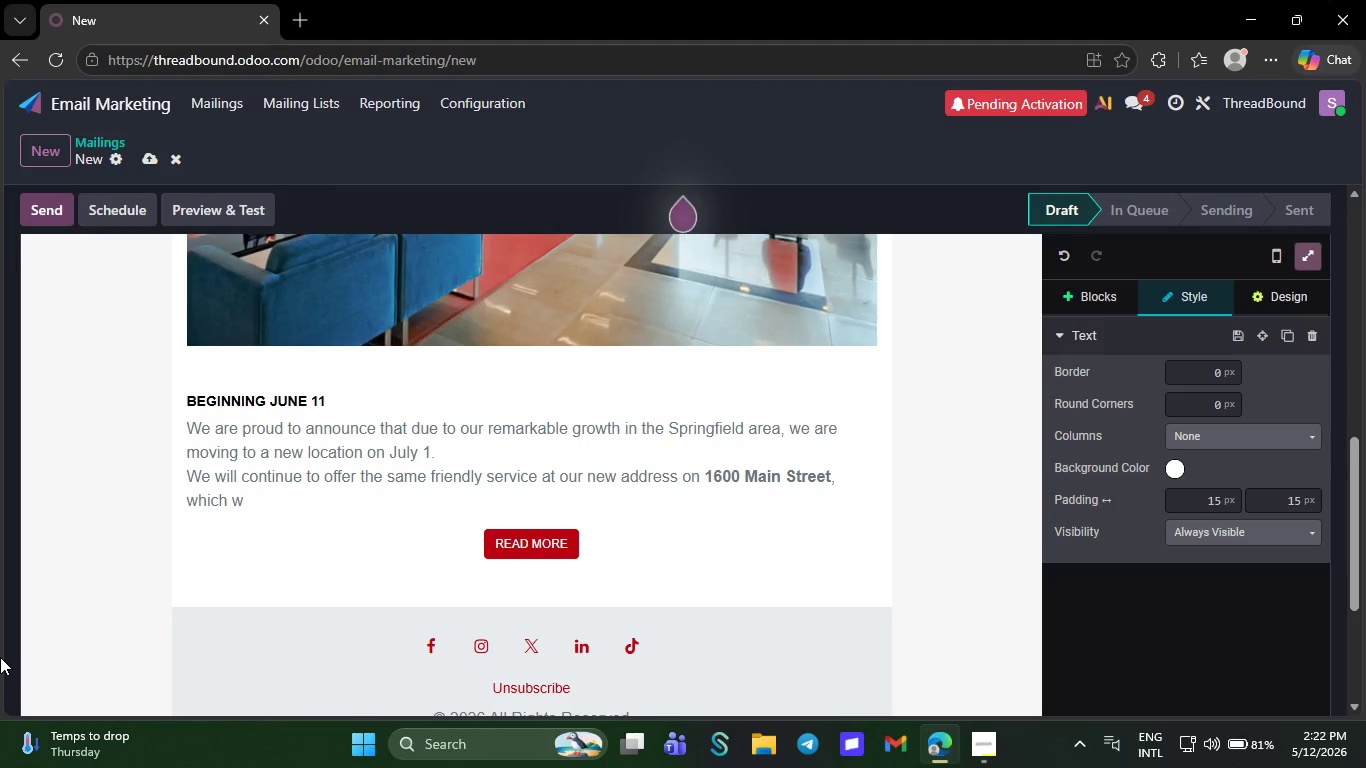 
key(Backspace)
 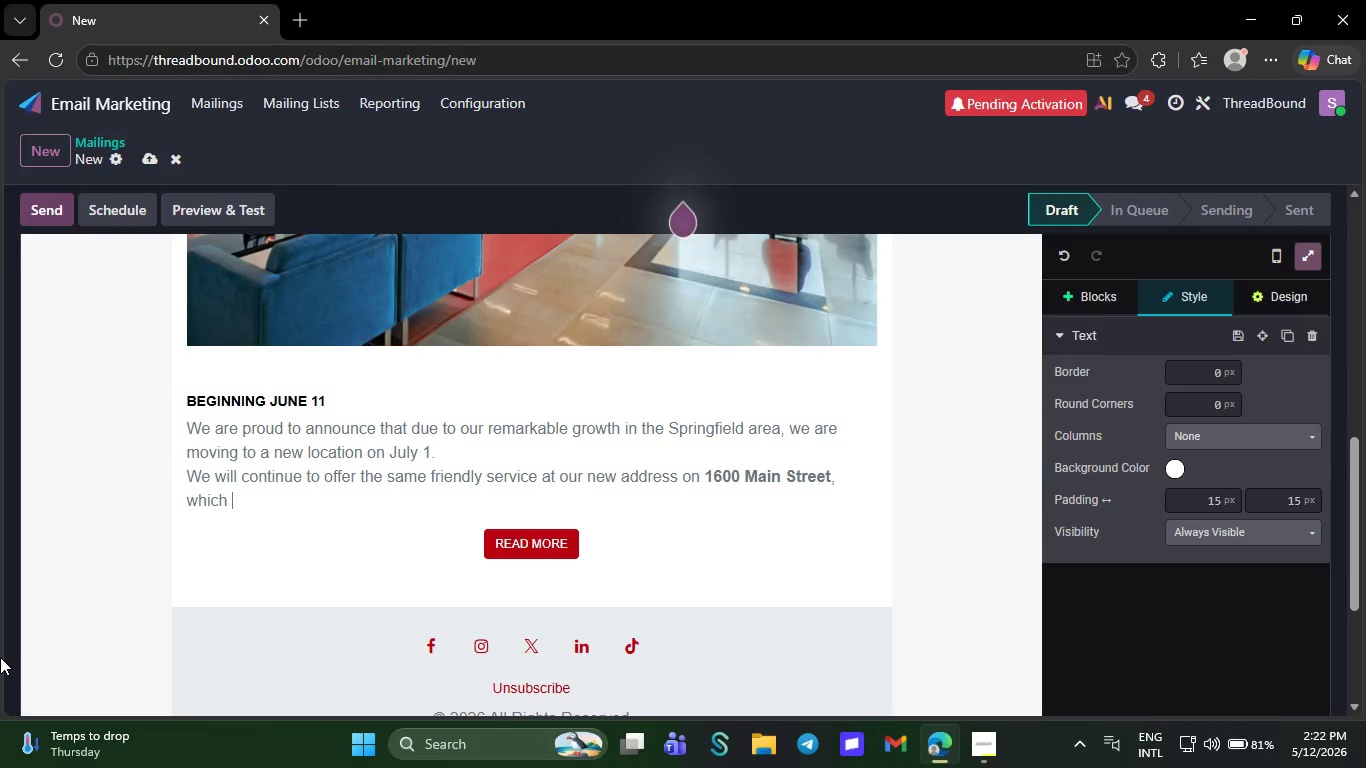 
key(Backspace)
 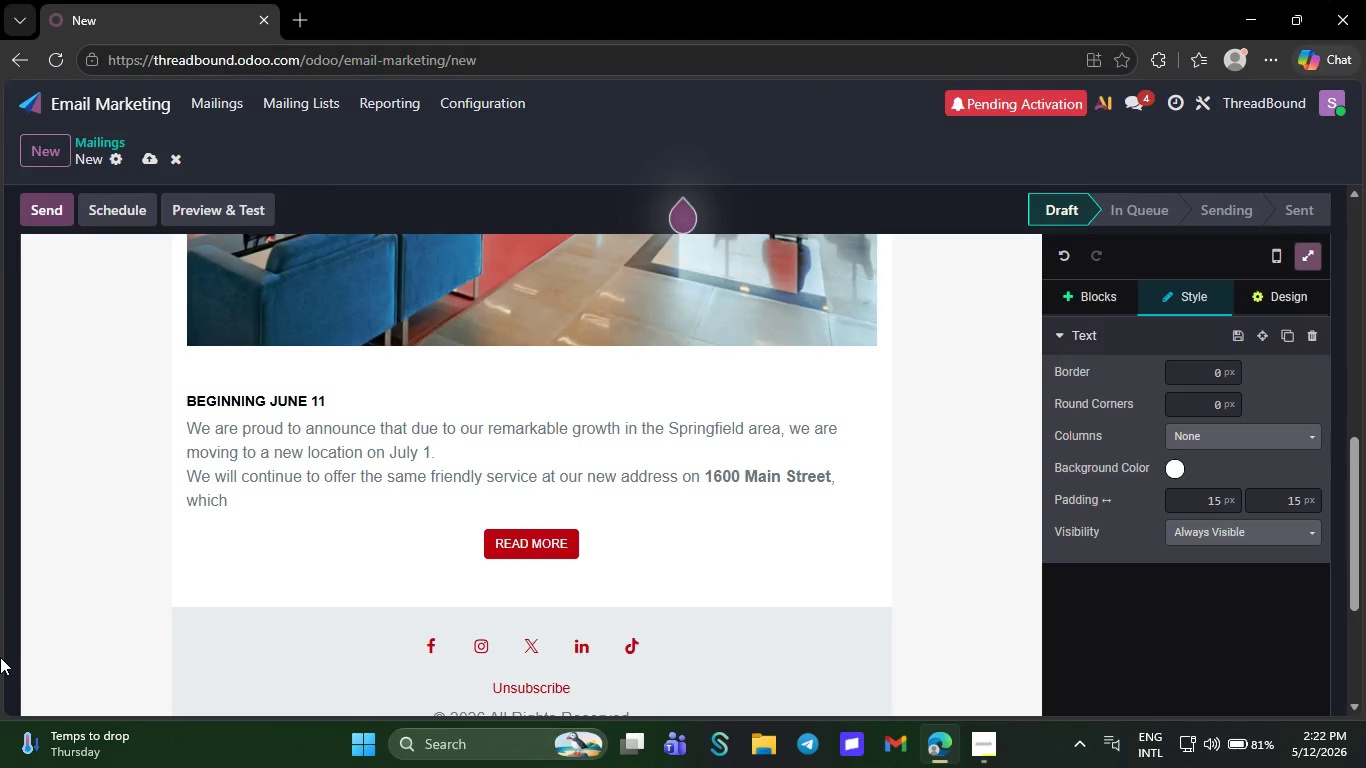 
key(Backspace)
 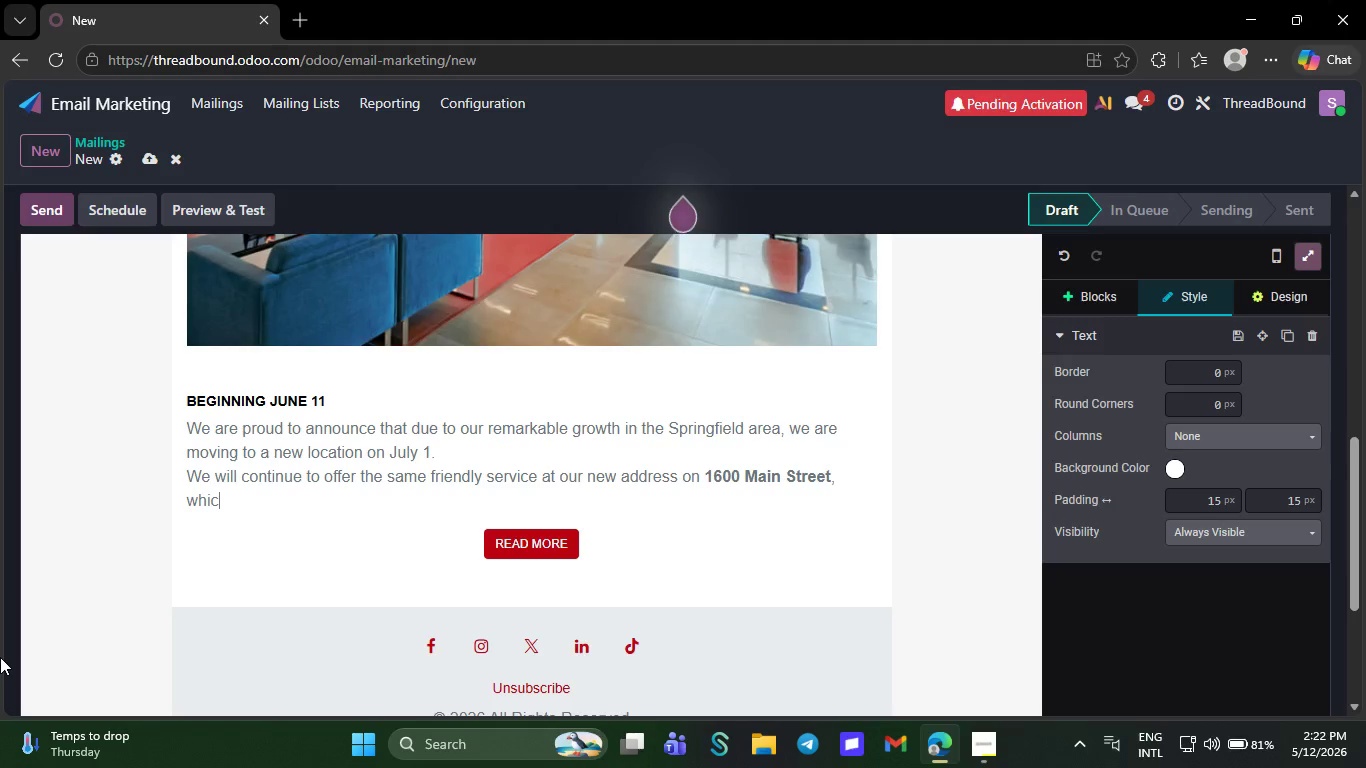 
wait(7.69)
 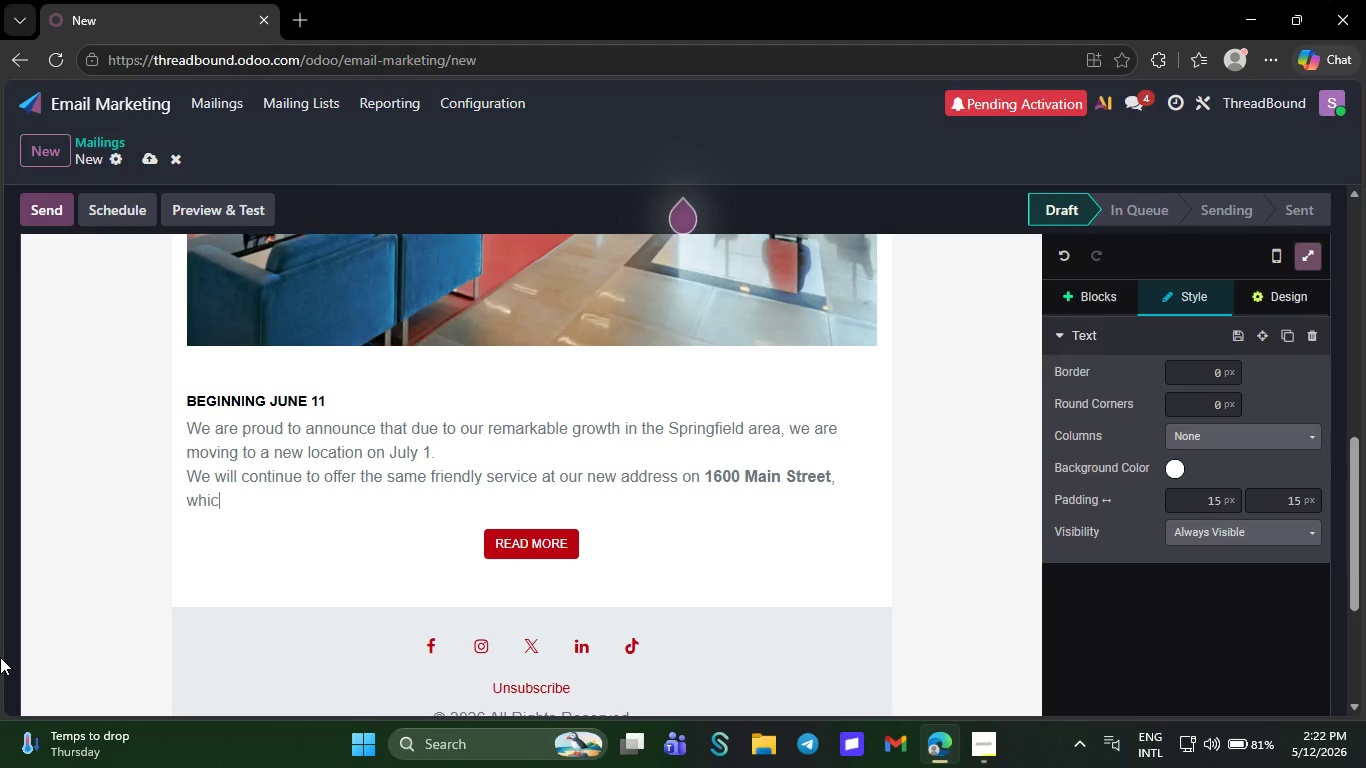 
key(Backspace)
 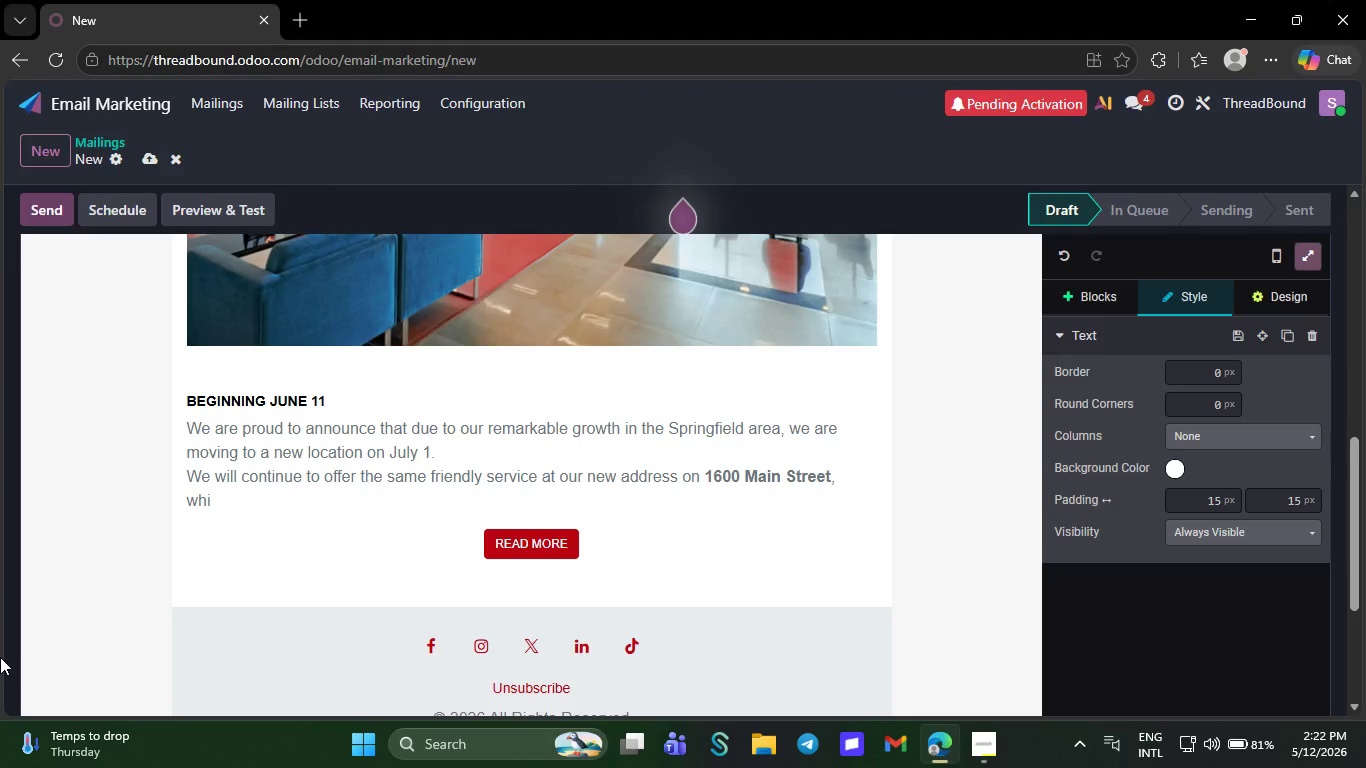 
key(Backspace)
 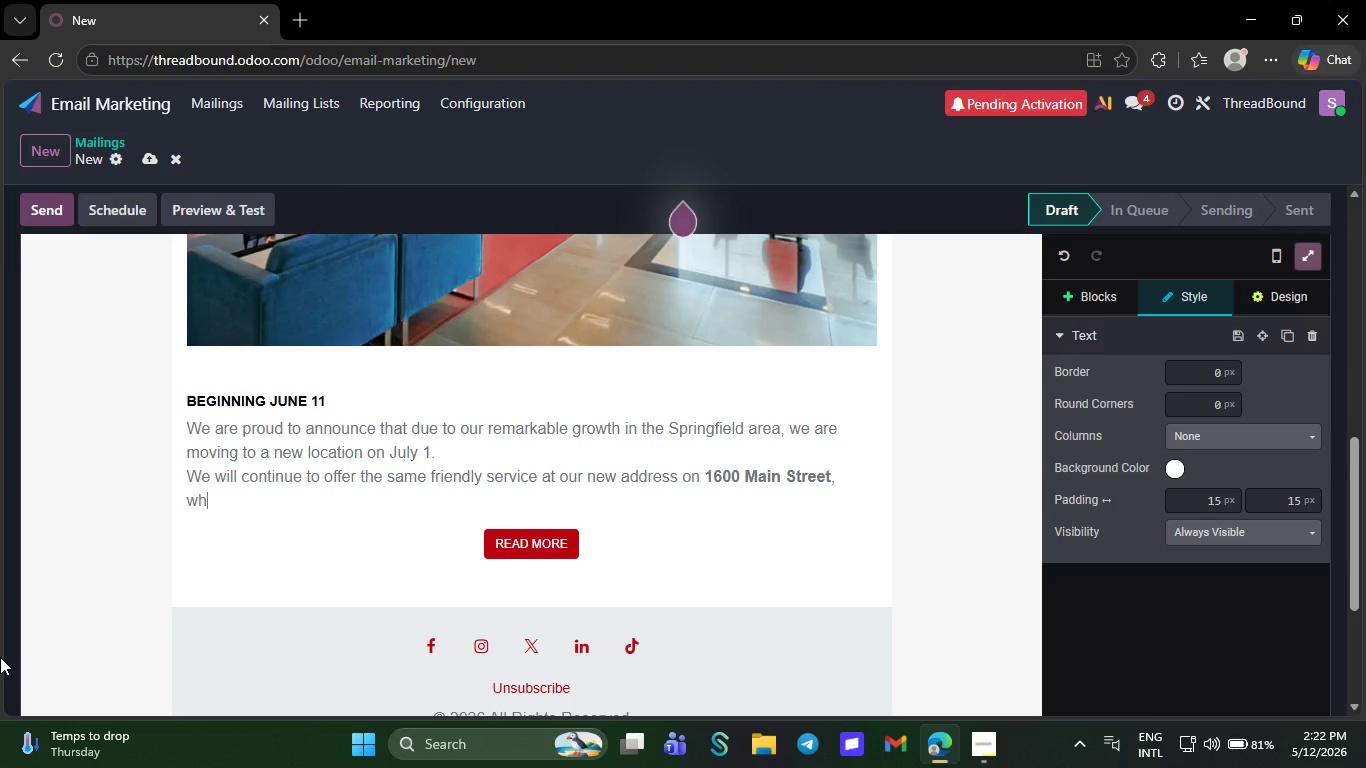 
key(Backspace)
 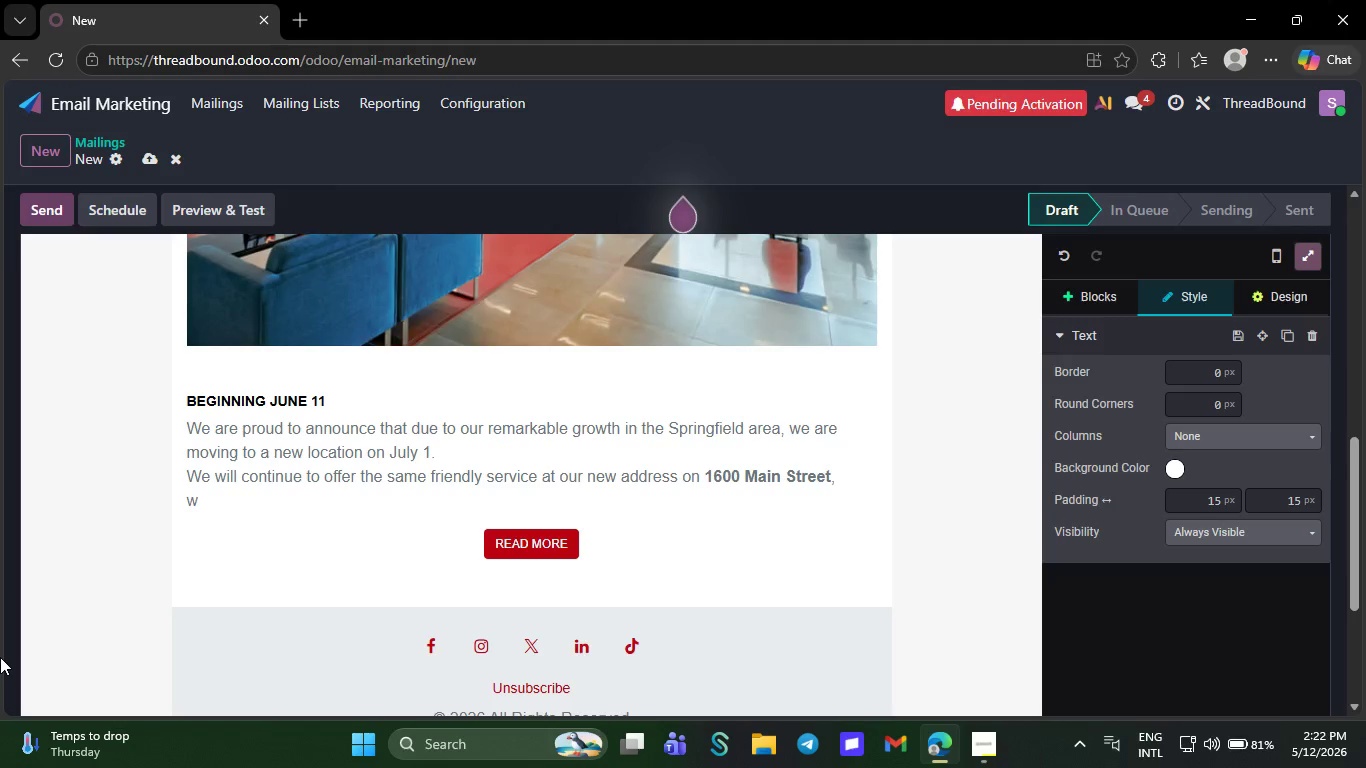 
wait(5.39)
 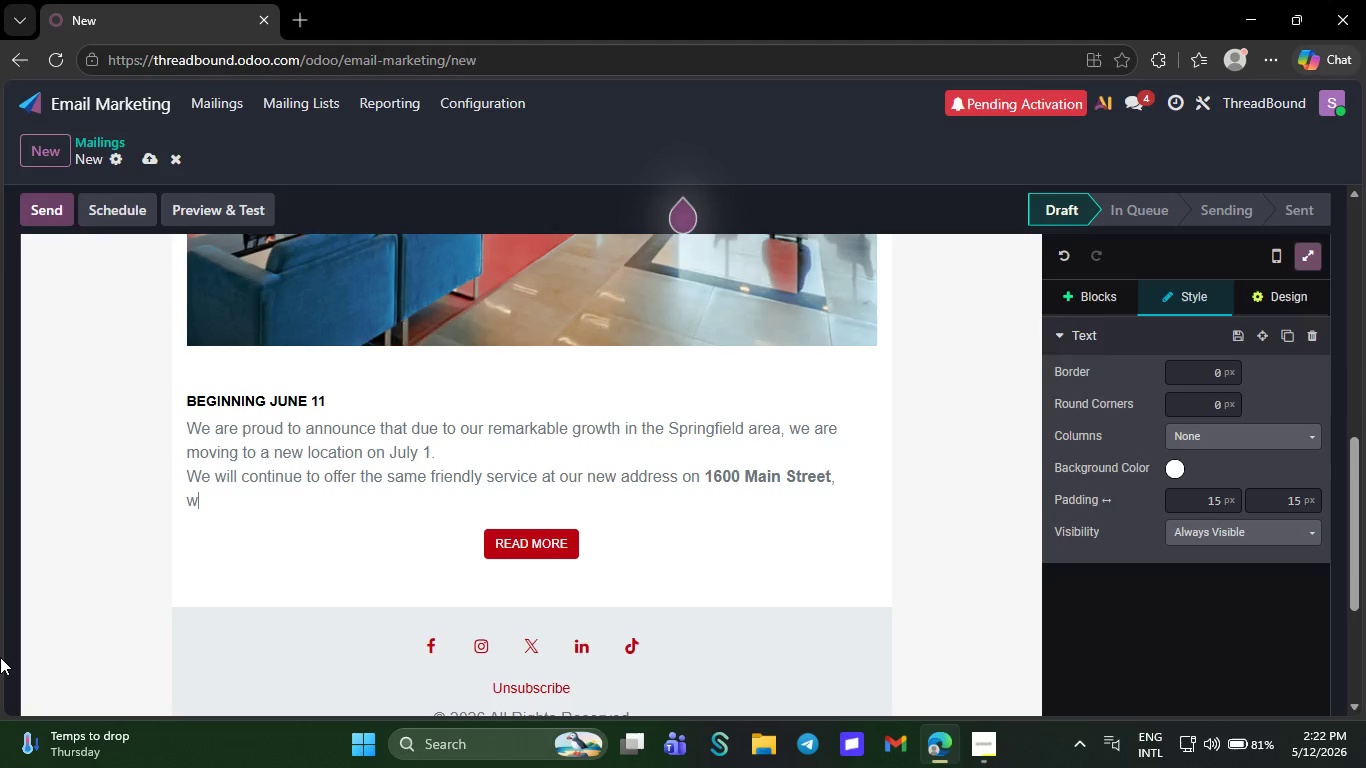 
double_click([0, 657])
 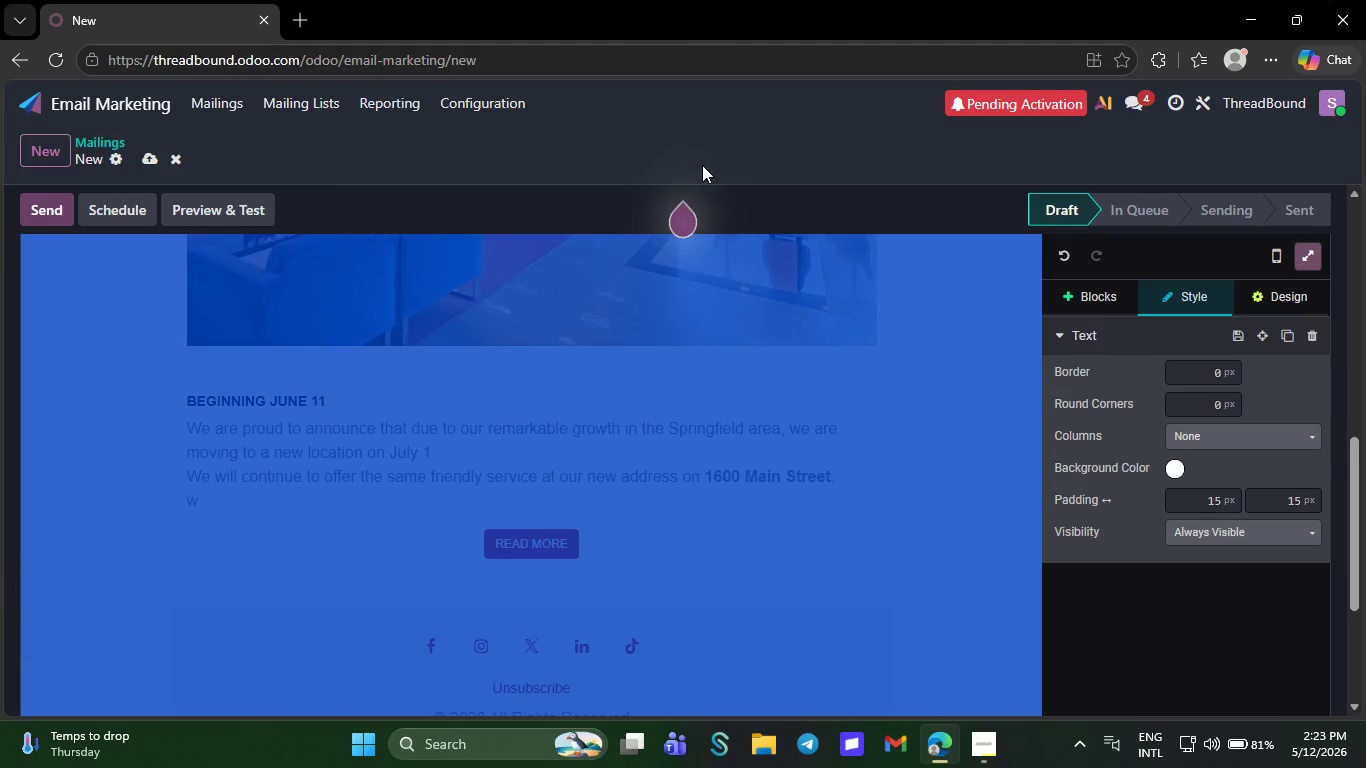 
left_click([561, 461])
 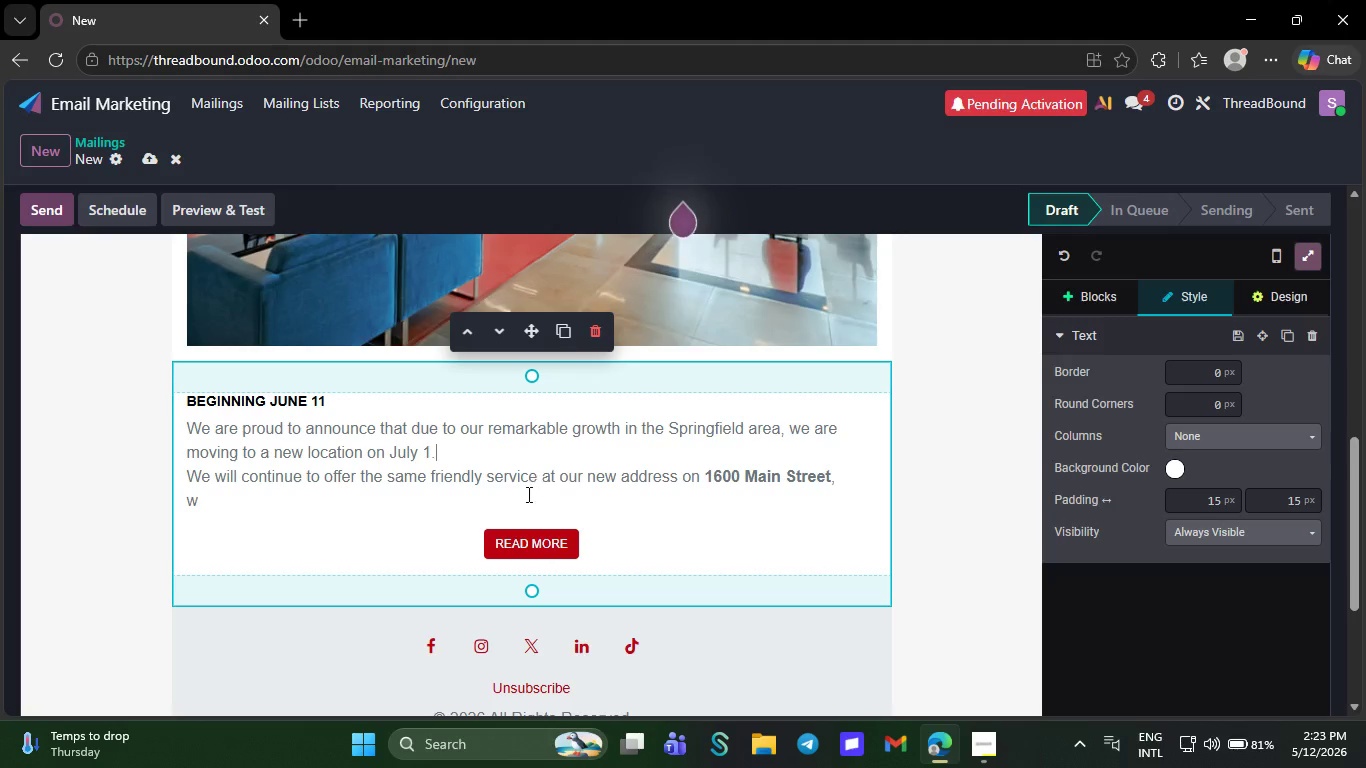 
left_click([523, 501])
 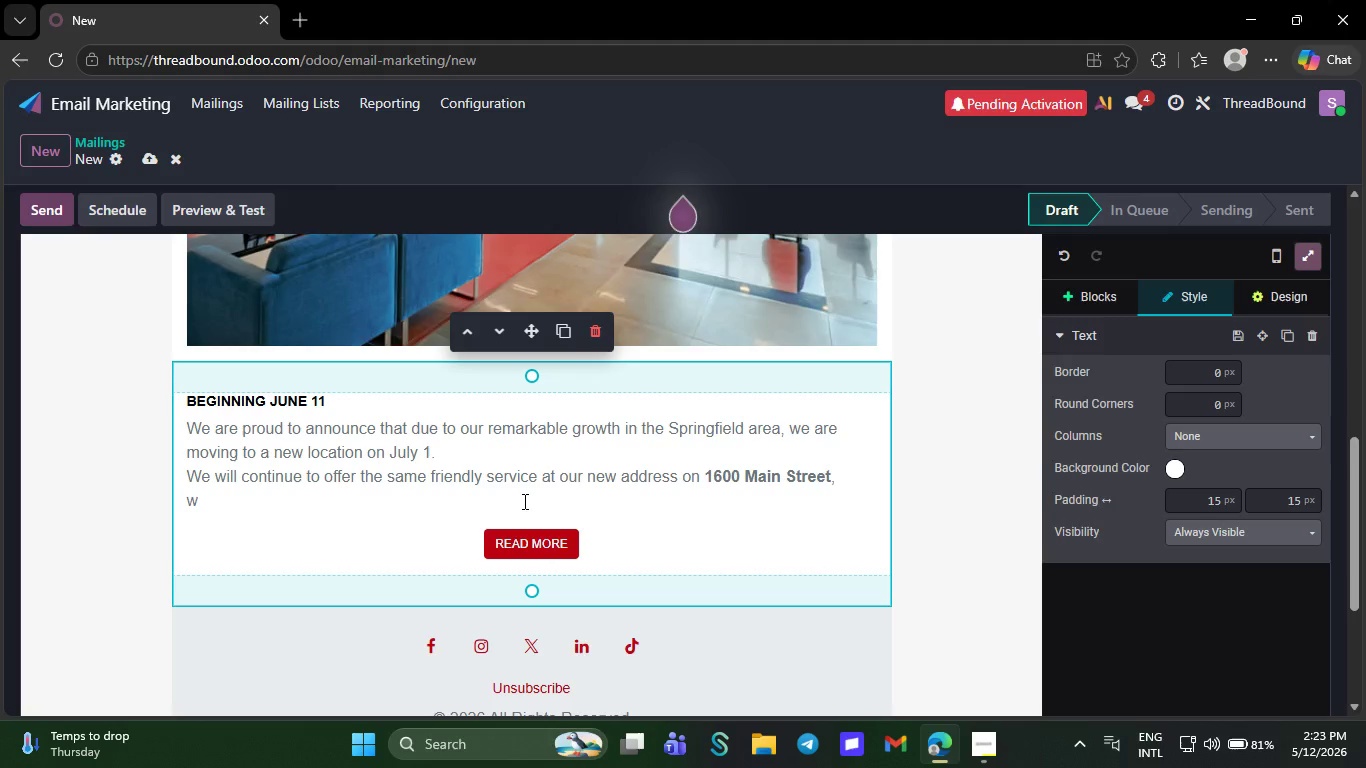 
key(Backspace)
 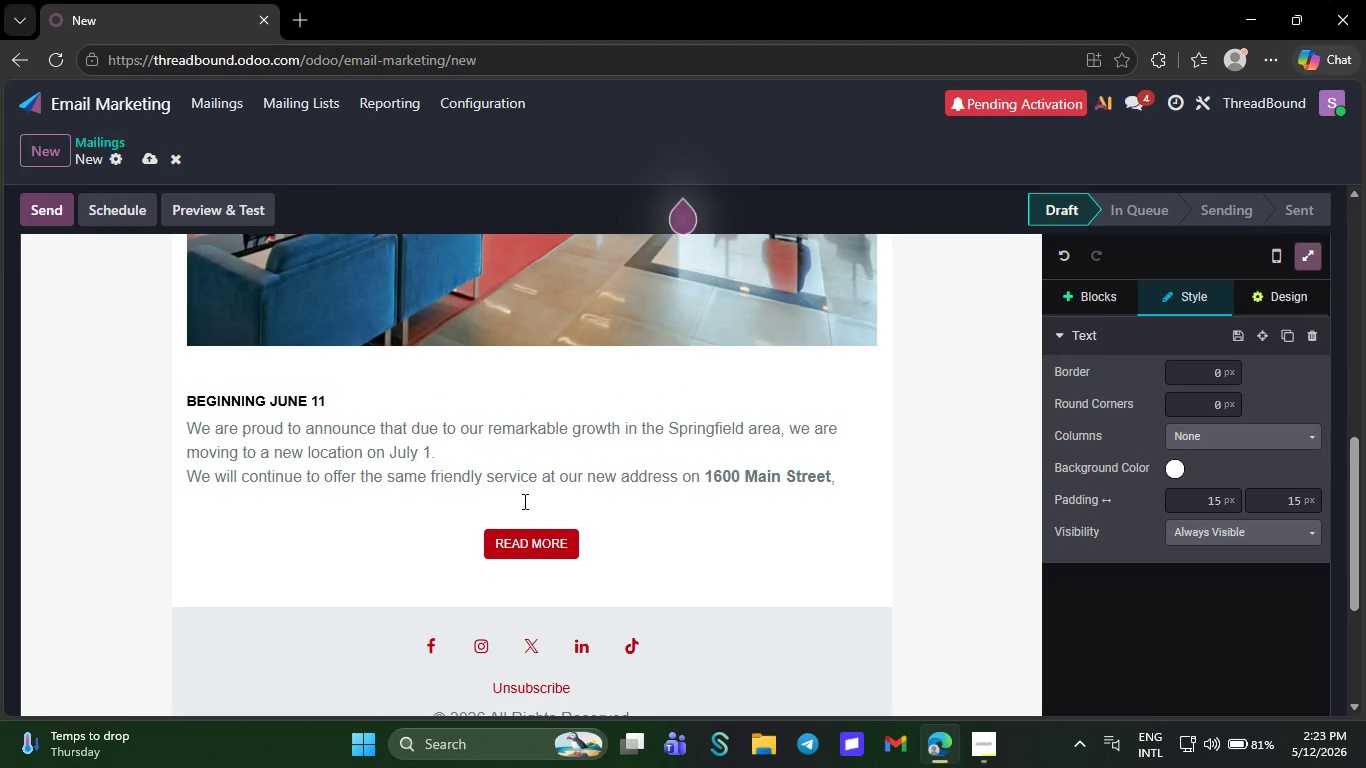 
key(Backspace)
 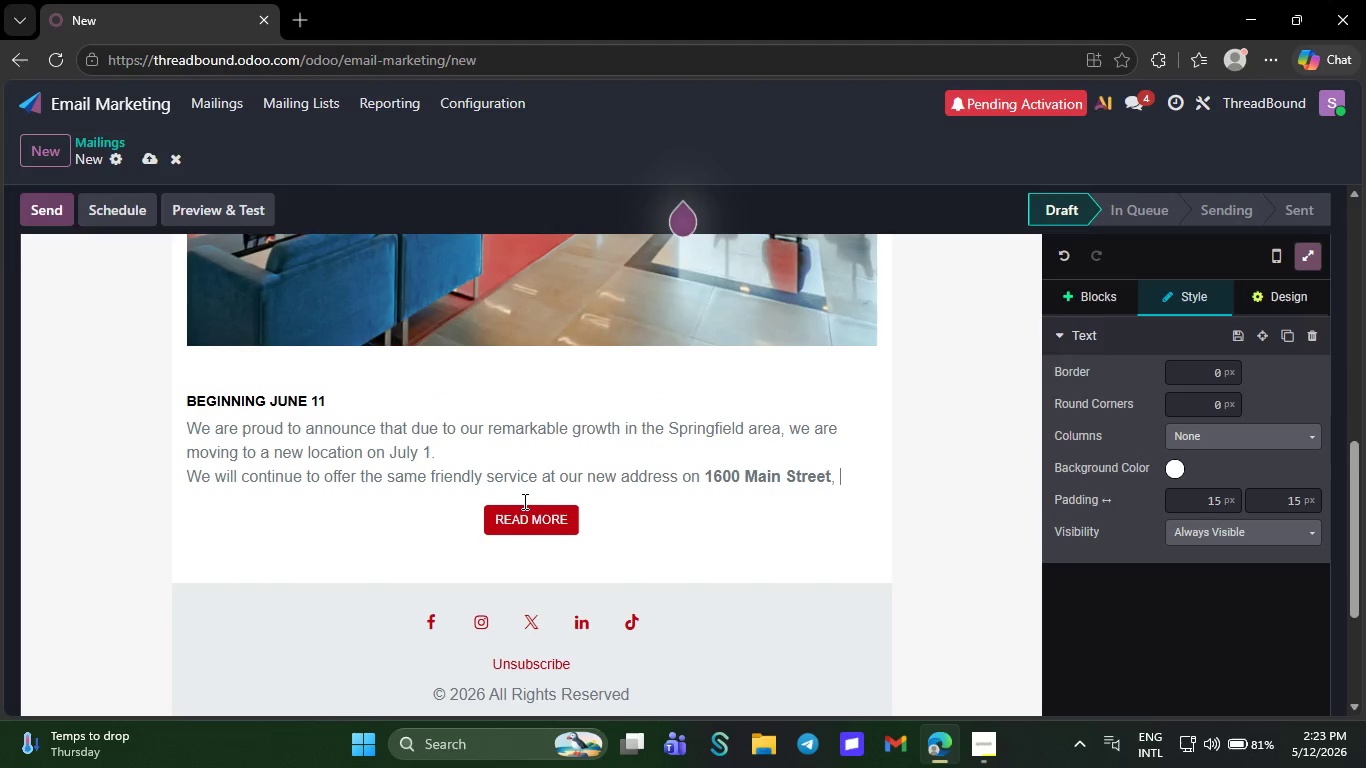 
key(Backspace)
 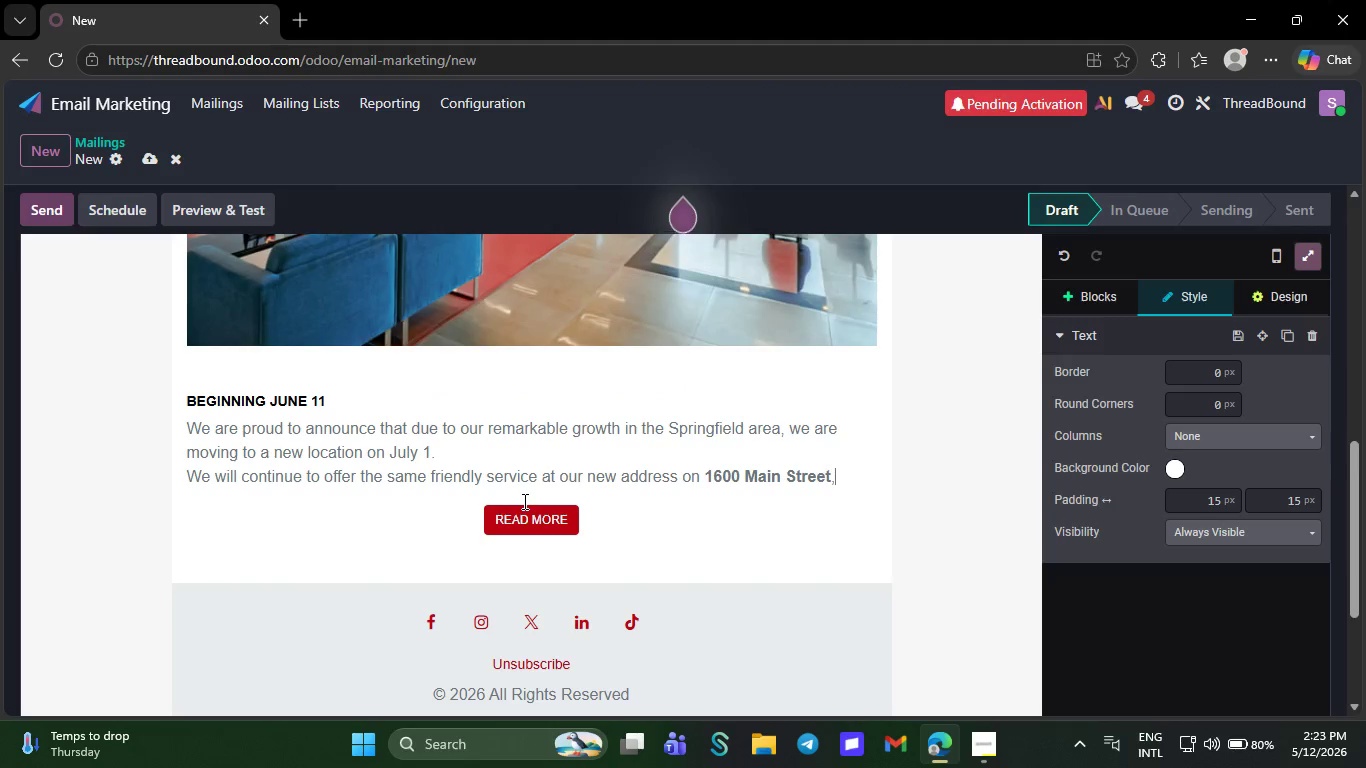 
wait(8.5)
 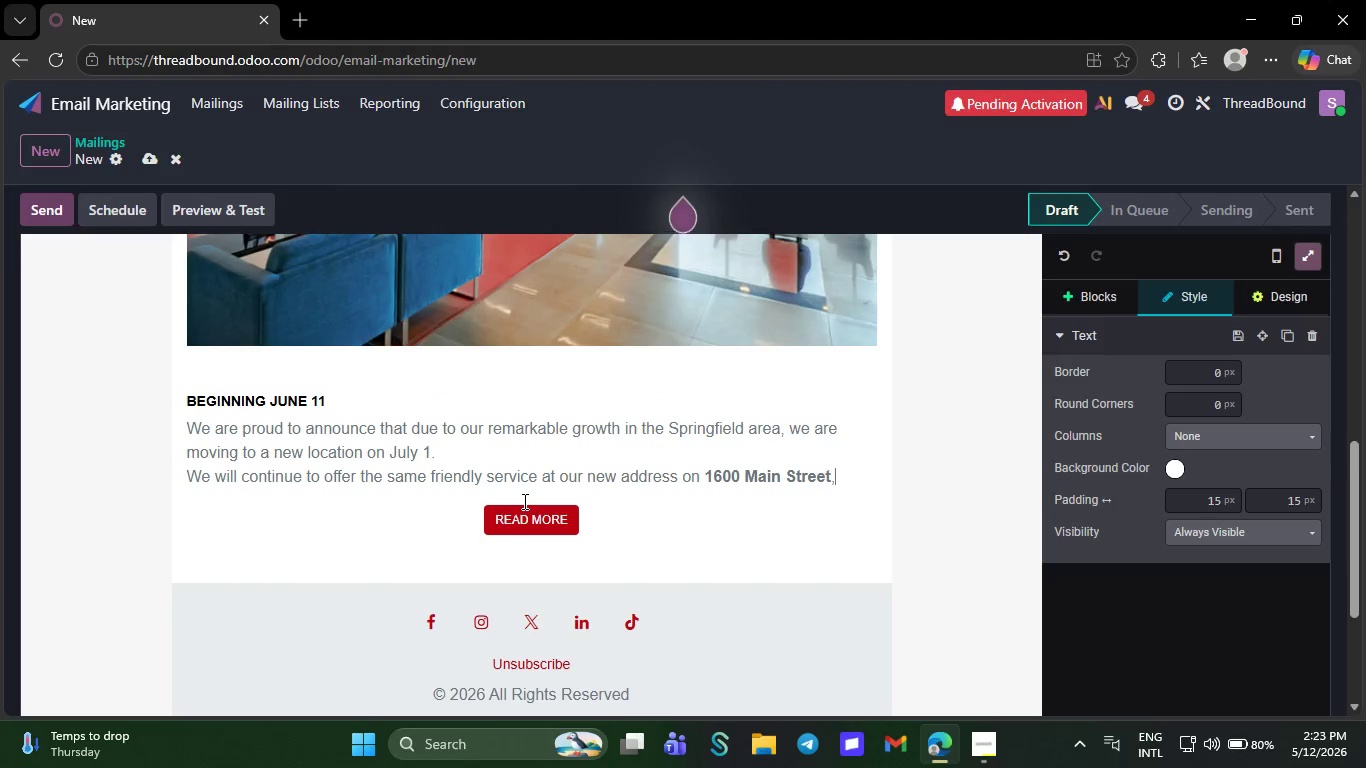 
key(Backspace)
 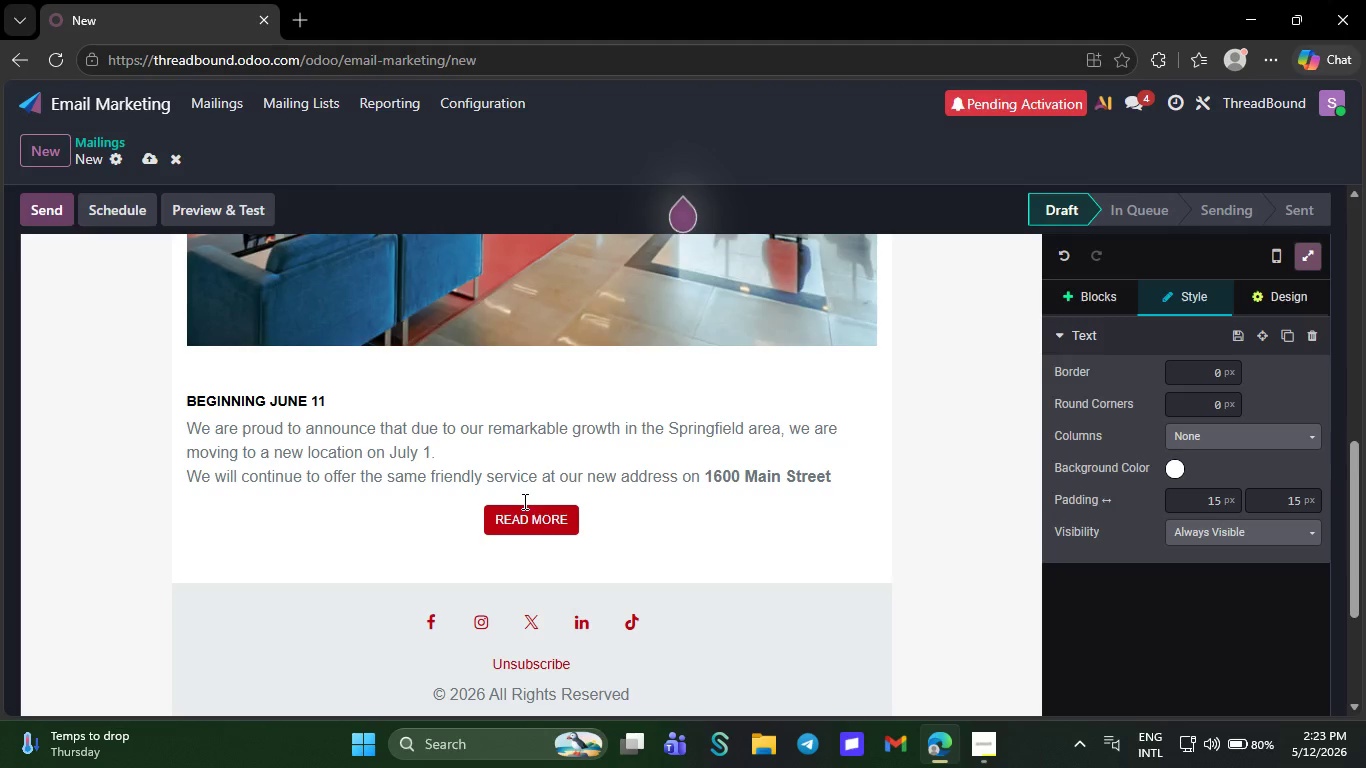 
wait(5.64)
 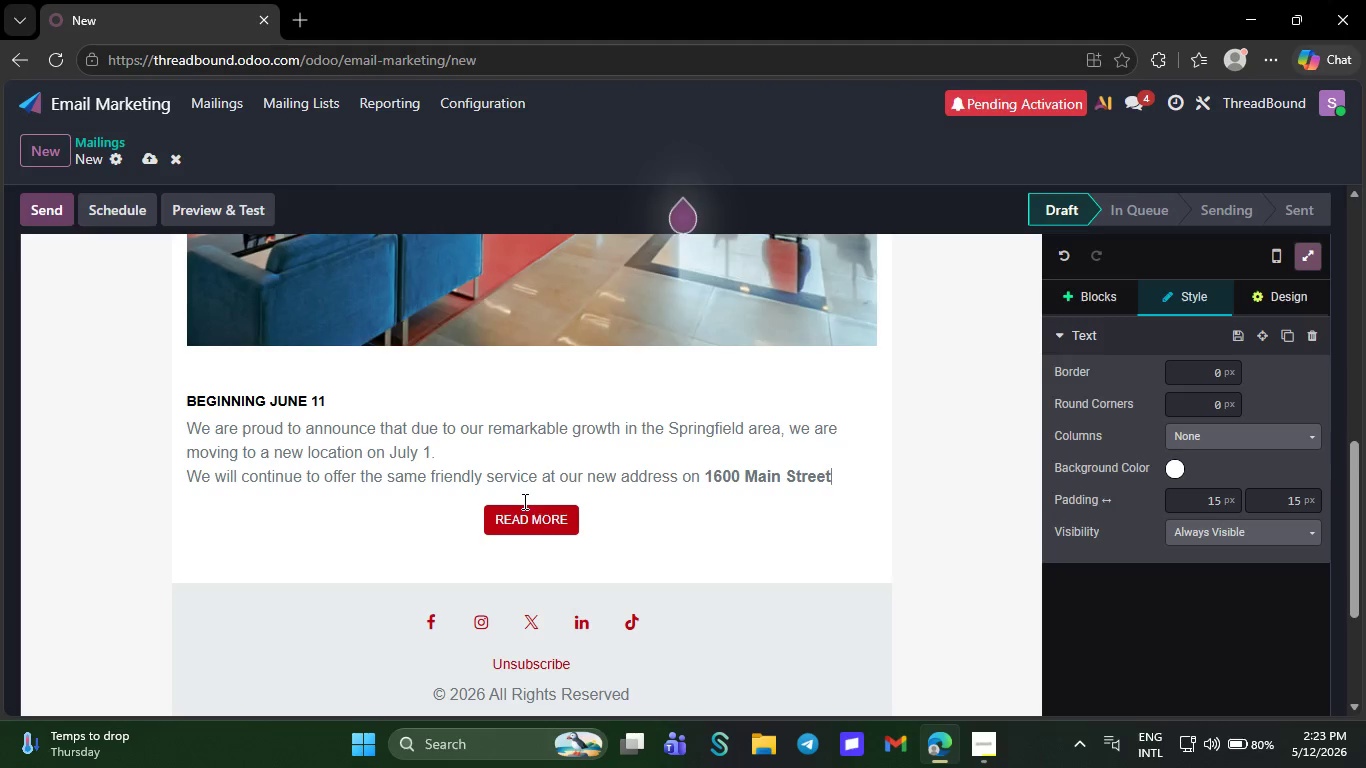 
key(Backspace)
 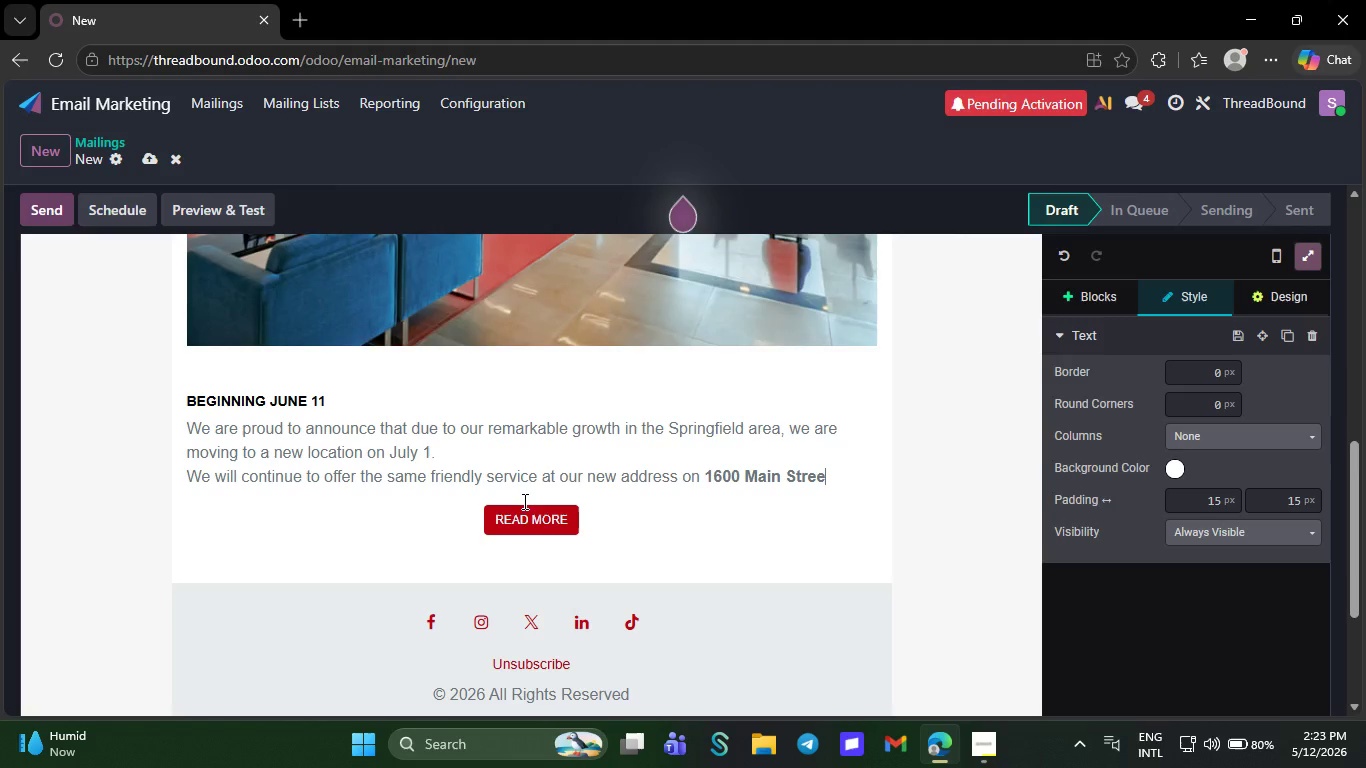 
wait(6.27)
 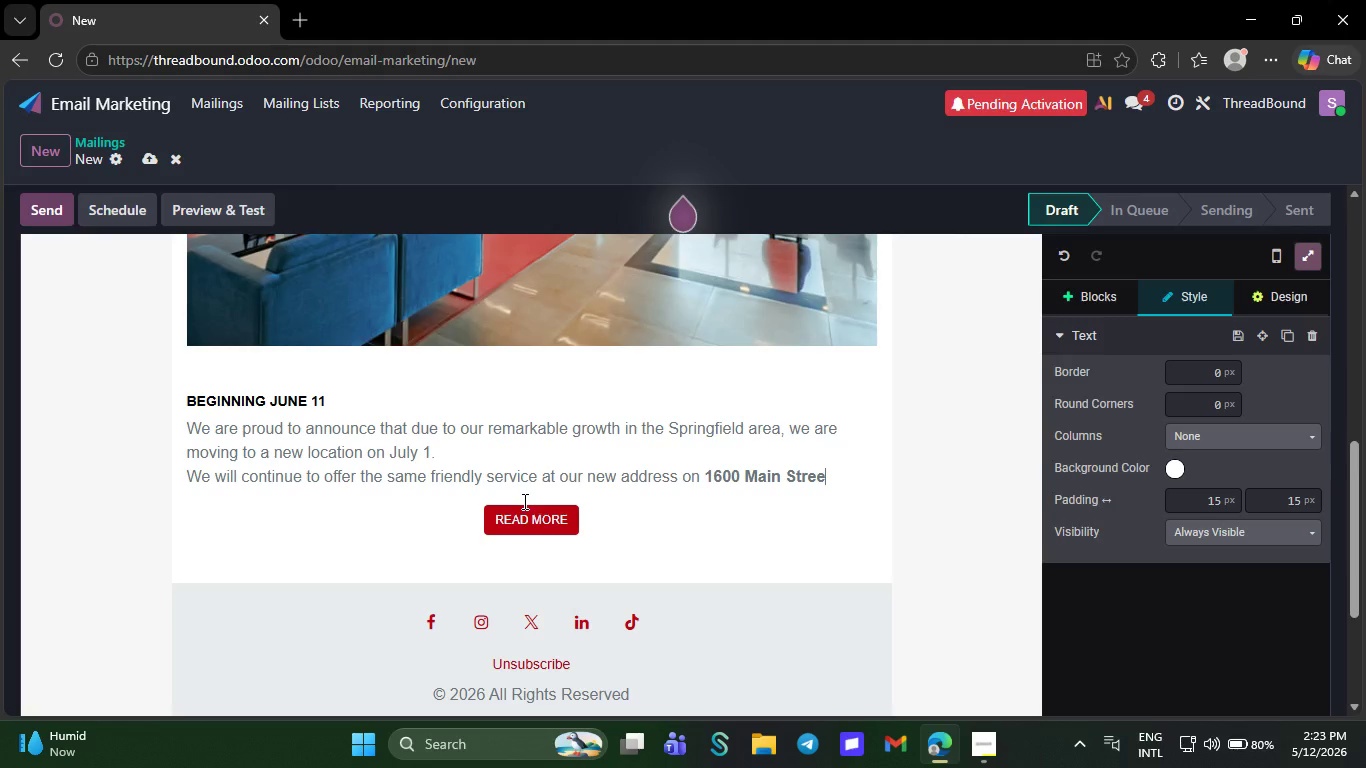 
key(Backspace)
 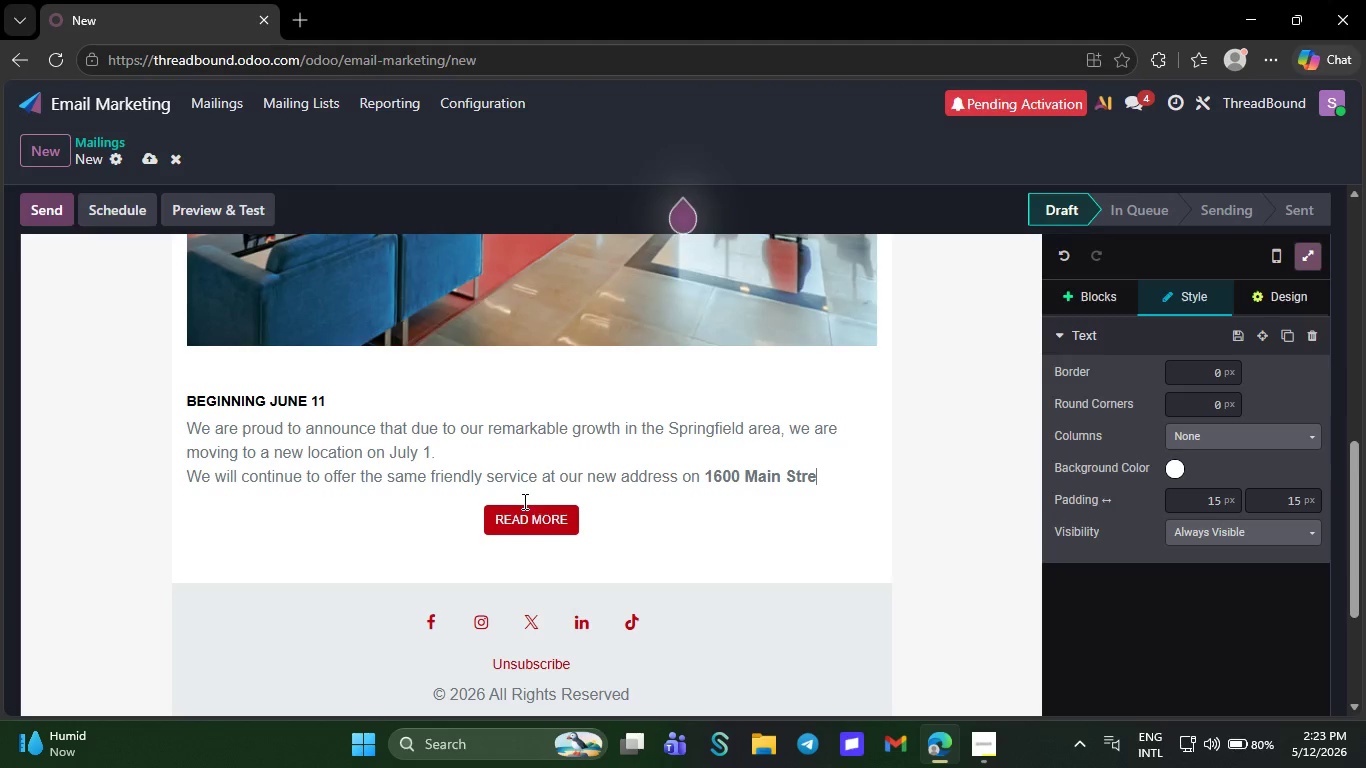 
key(Backspace)
 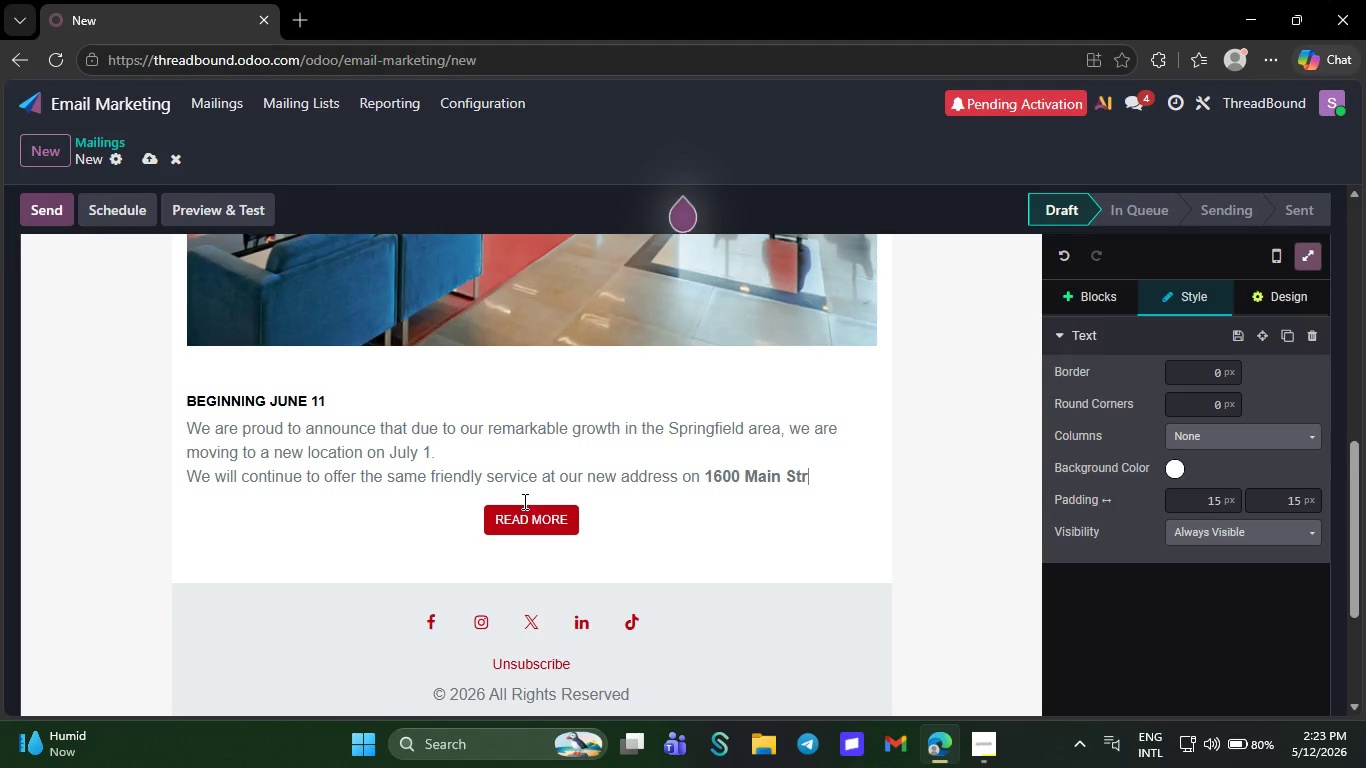 
wait(6.48)
 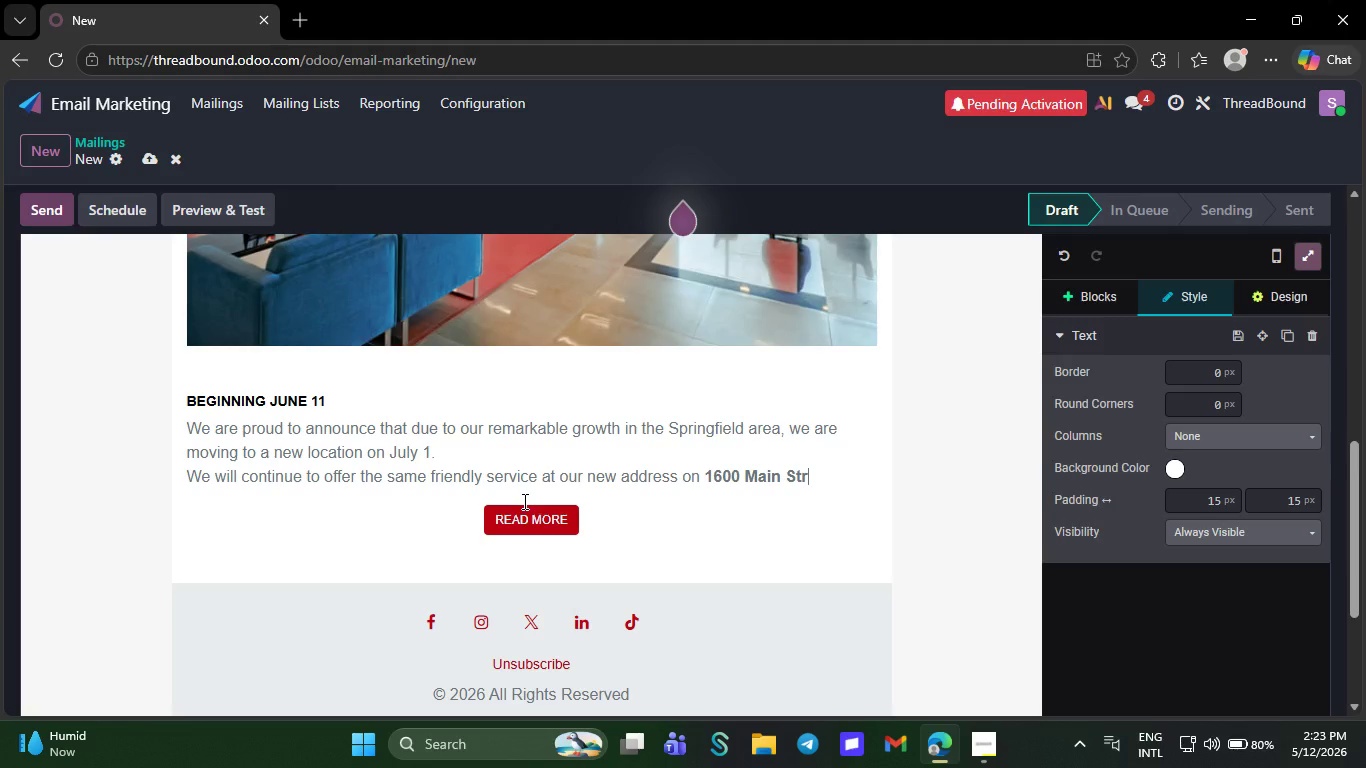 
key(Backspace)
 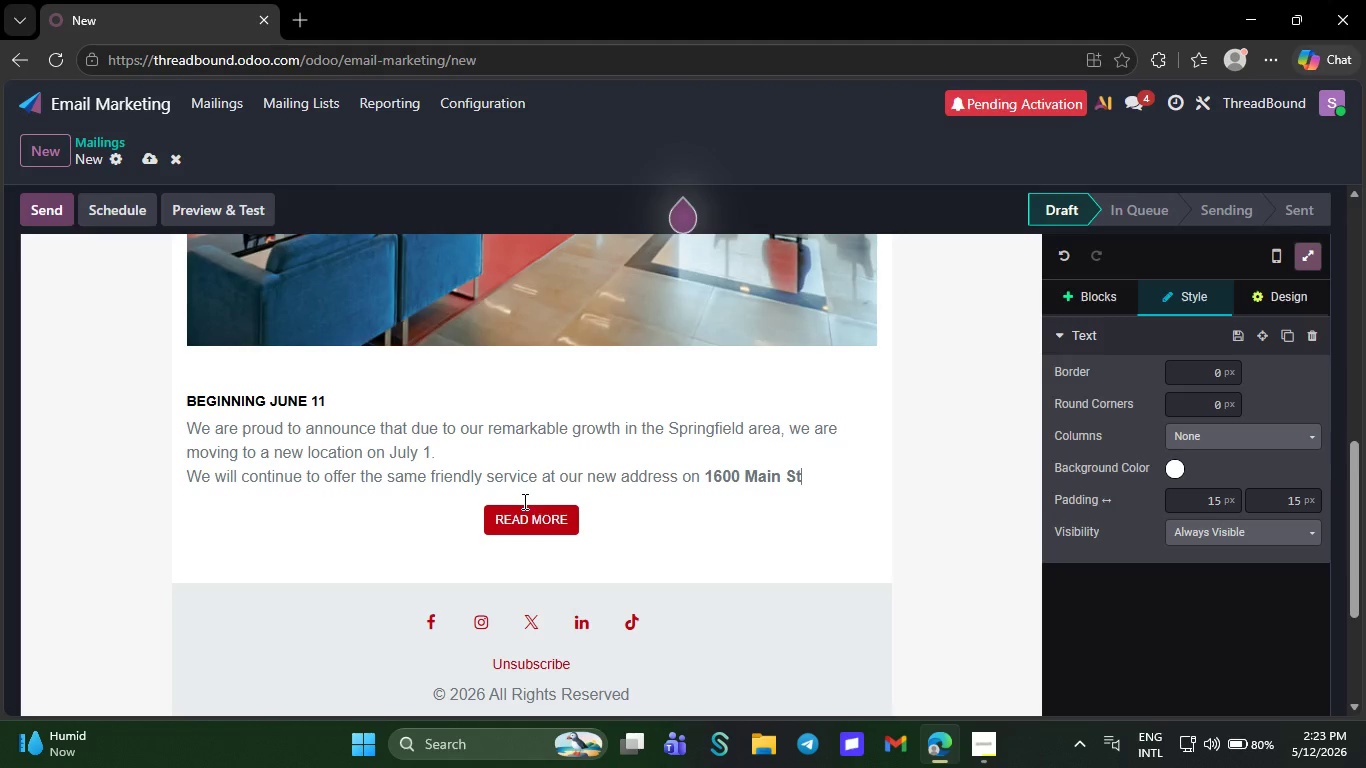 
key(Backspace)
 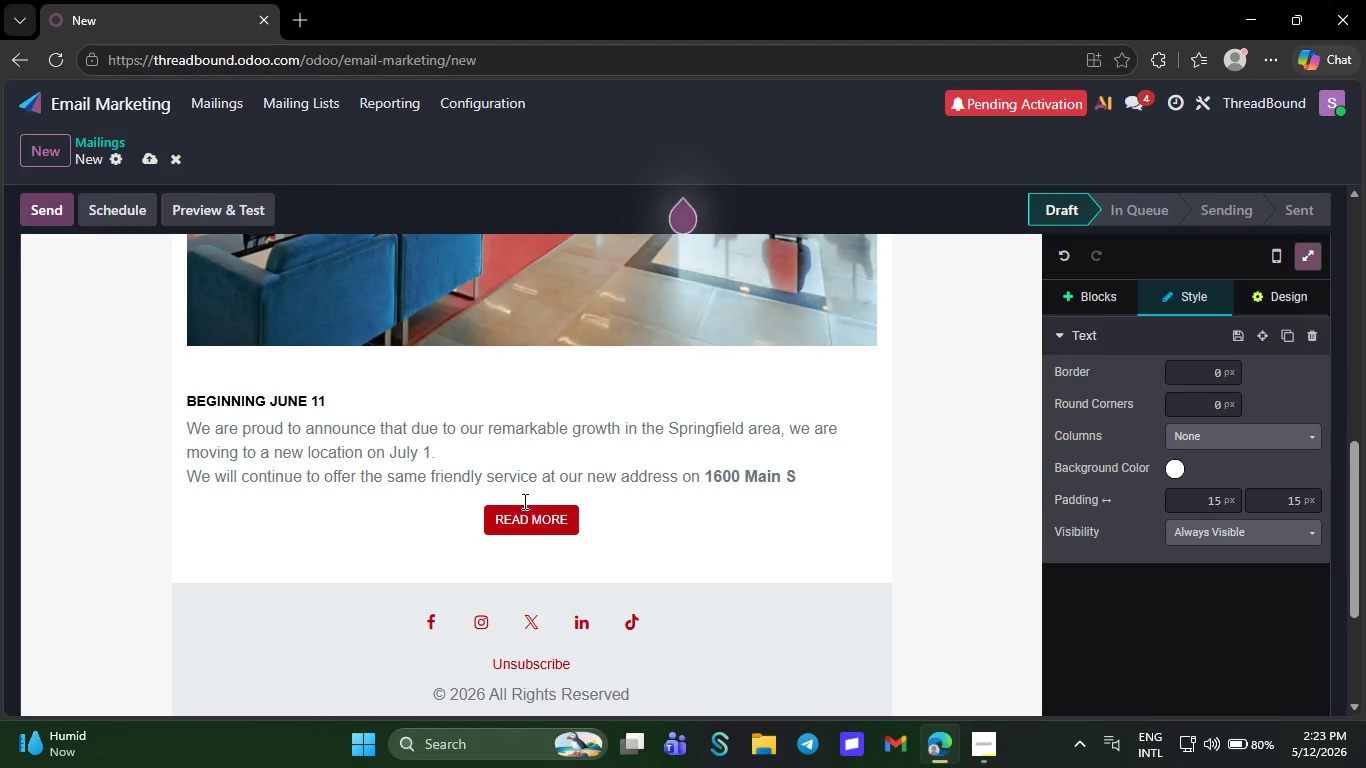 
key(Backspace)
 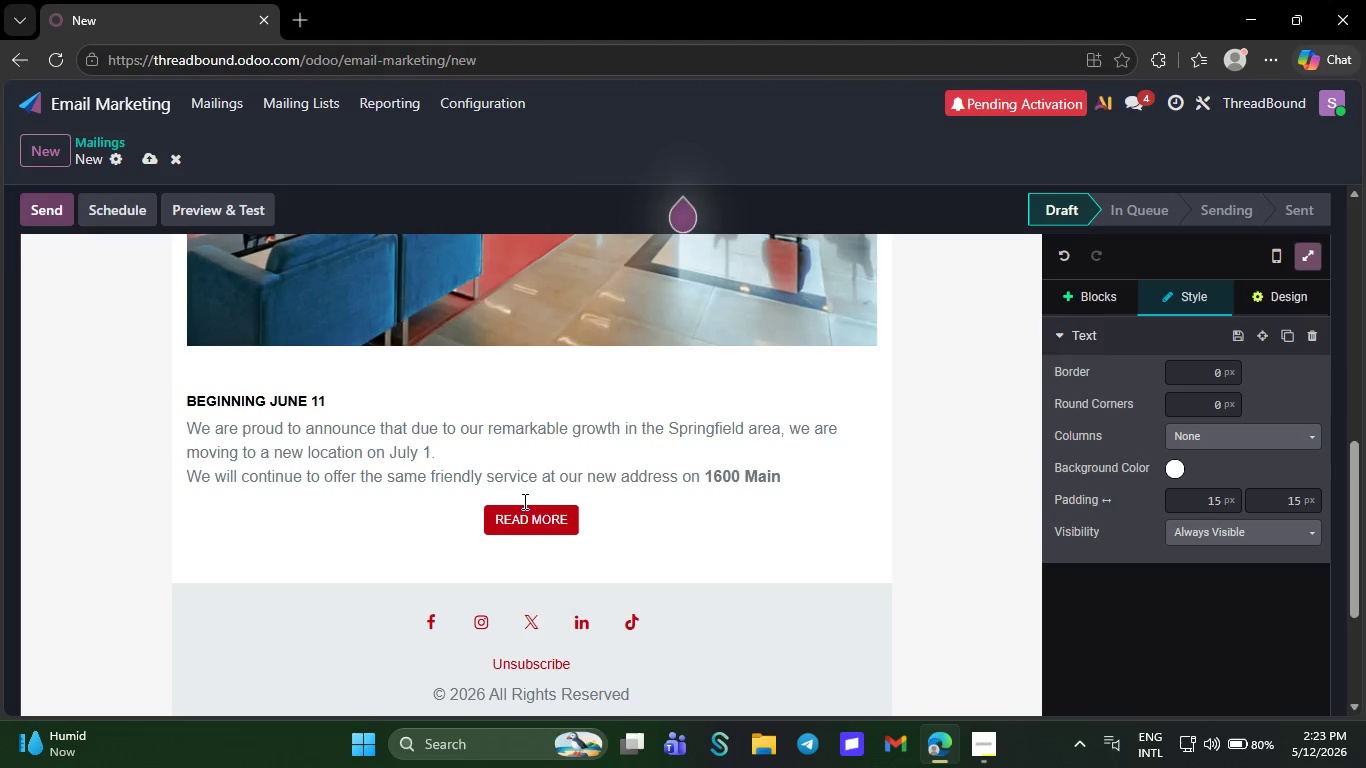 
wait(5.16)
 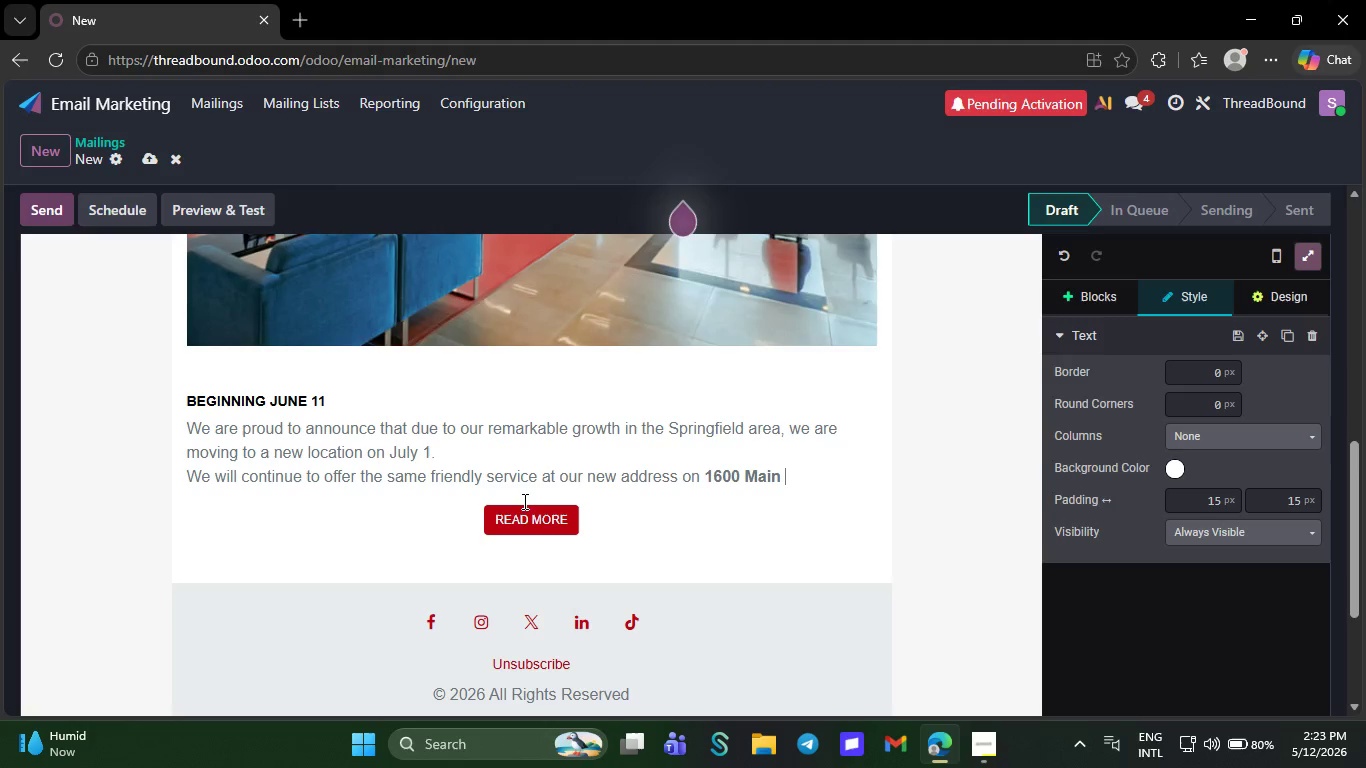 
key(Backspace)
 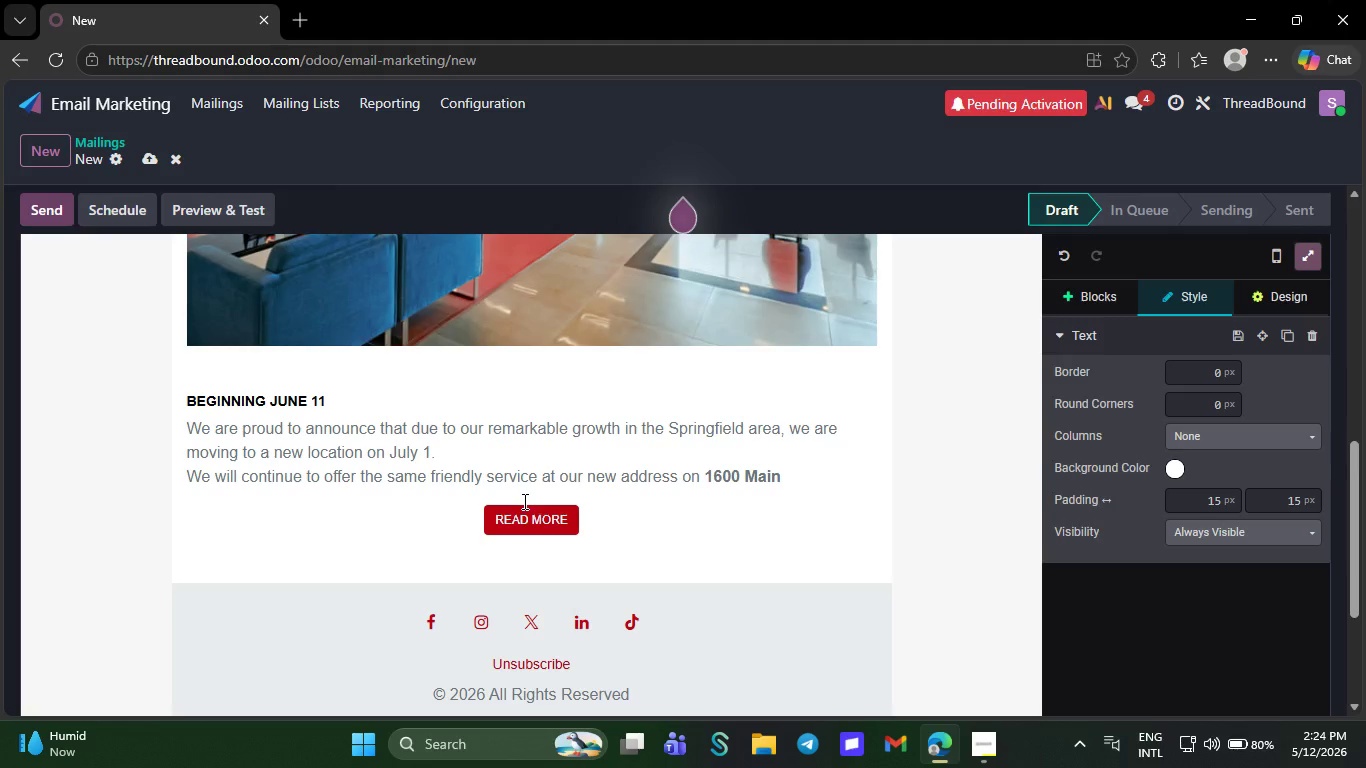 
key(Backspace)
 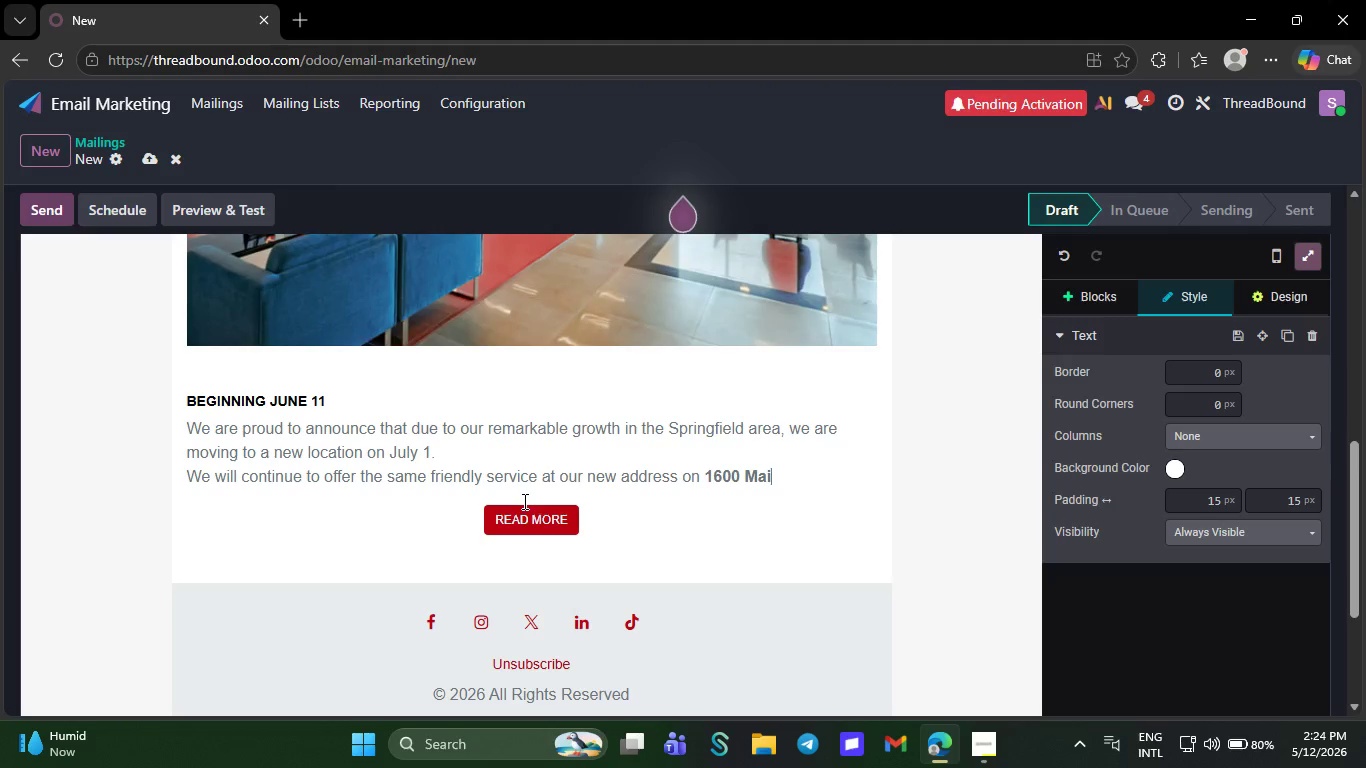 
wait(5.14)
 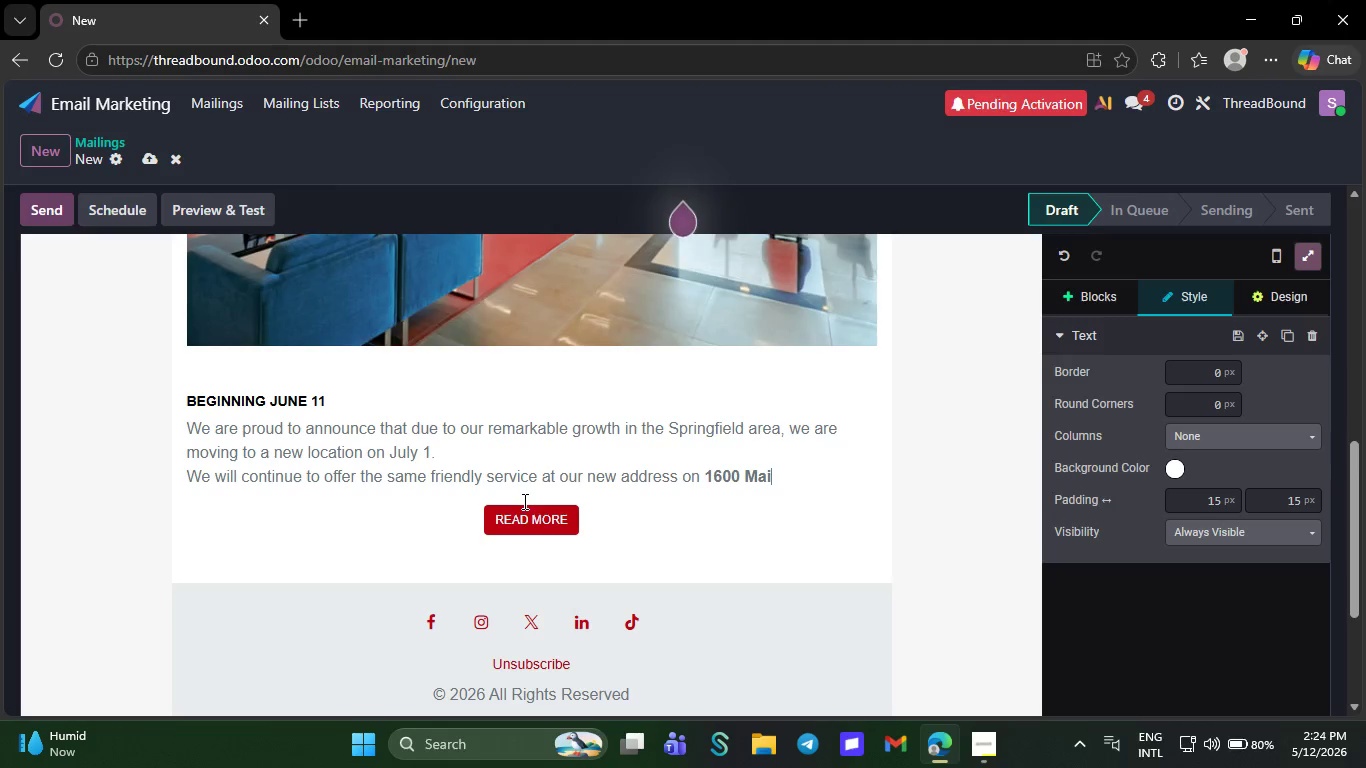 
key(Backspace)
 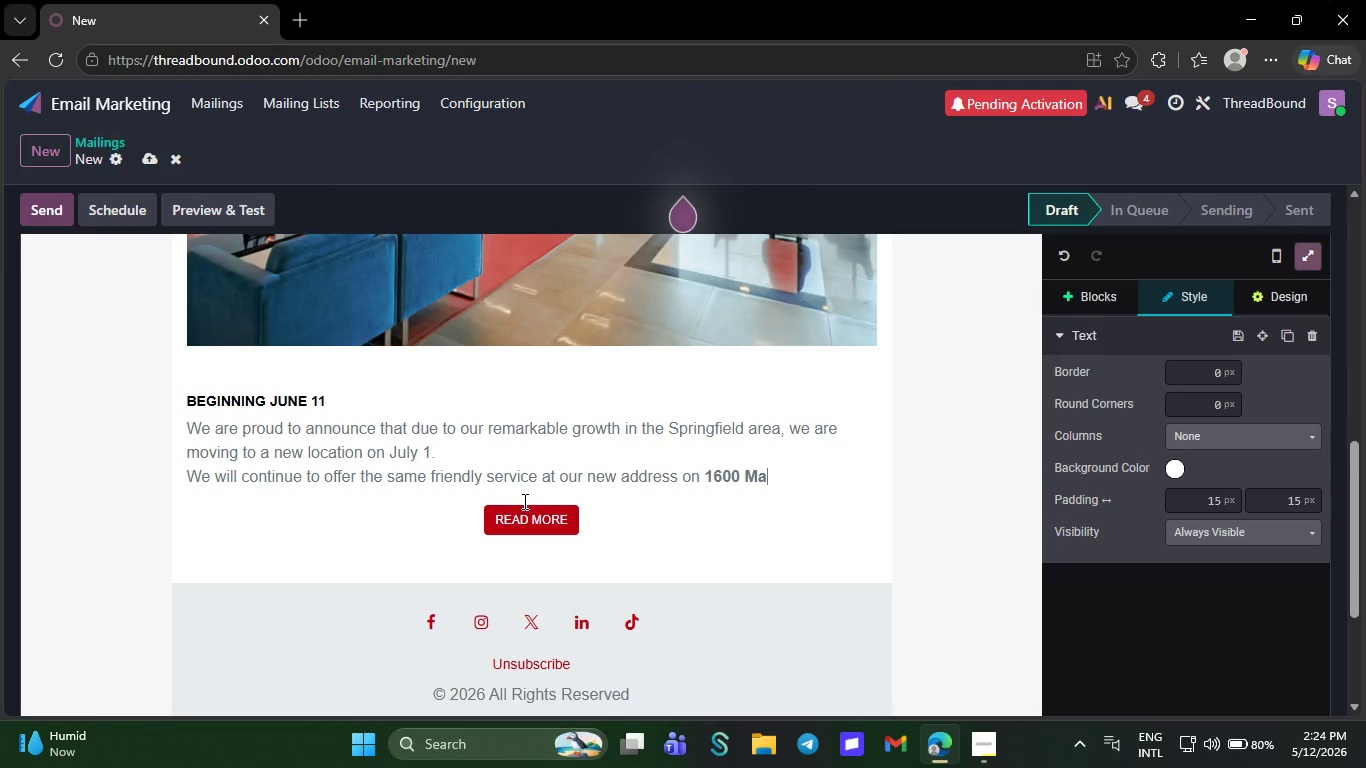 
wait(13.72)
 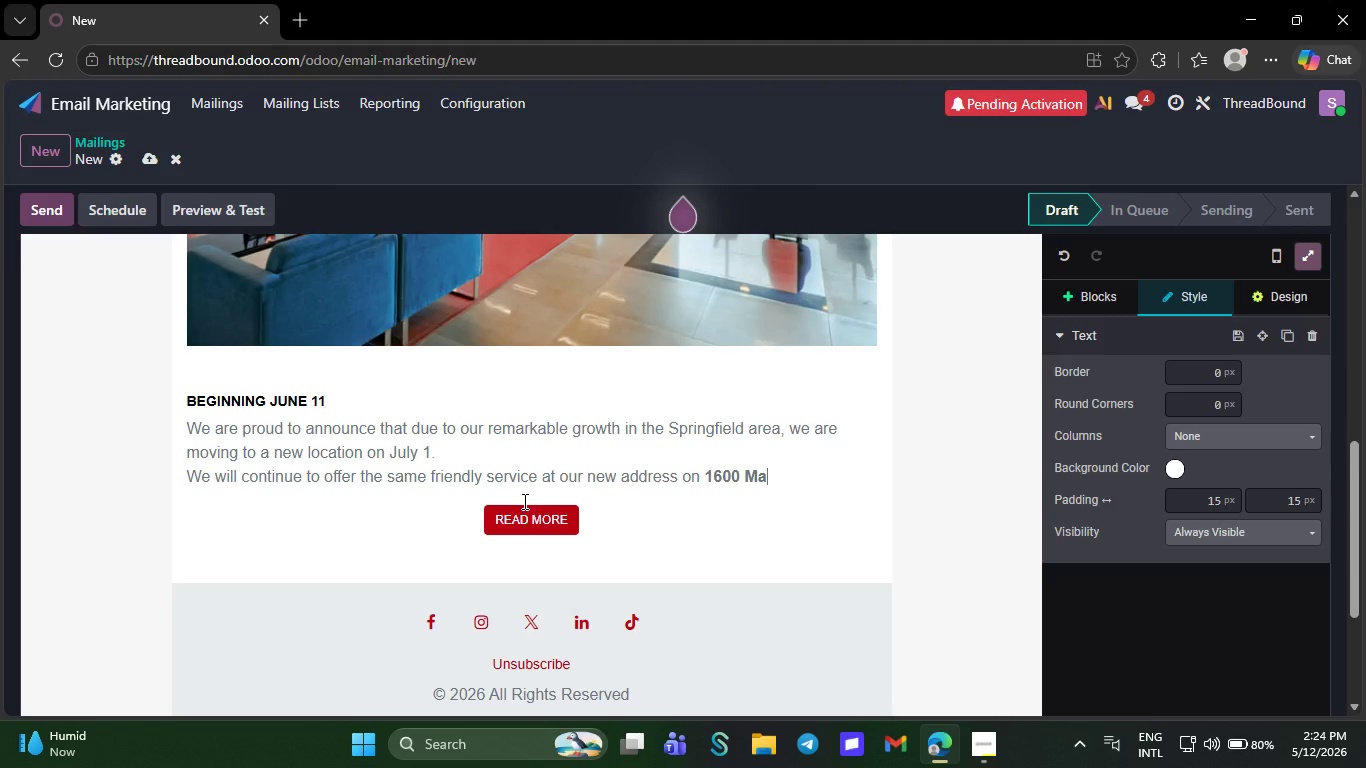 
key(Backspace)
 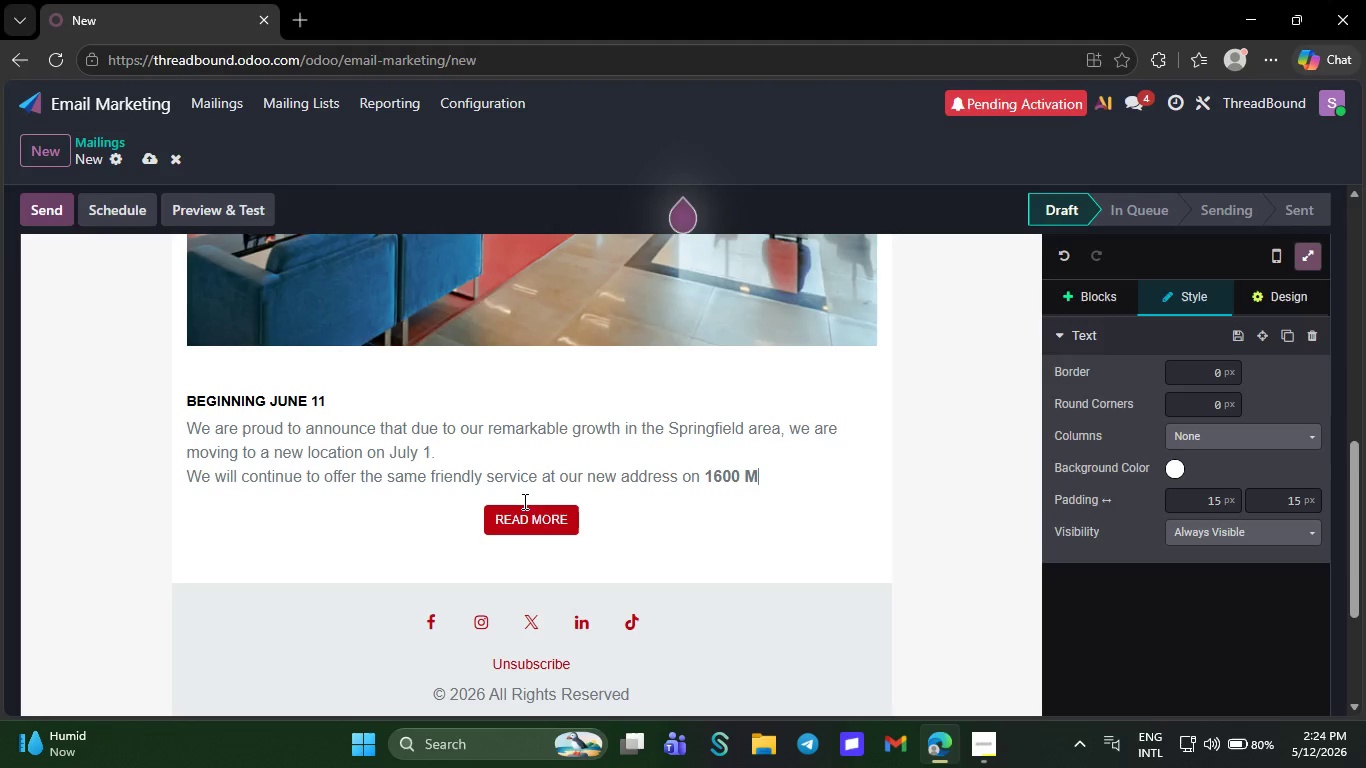 
wait(7.58)
 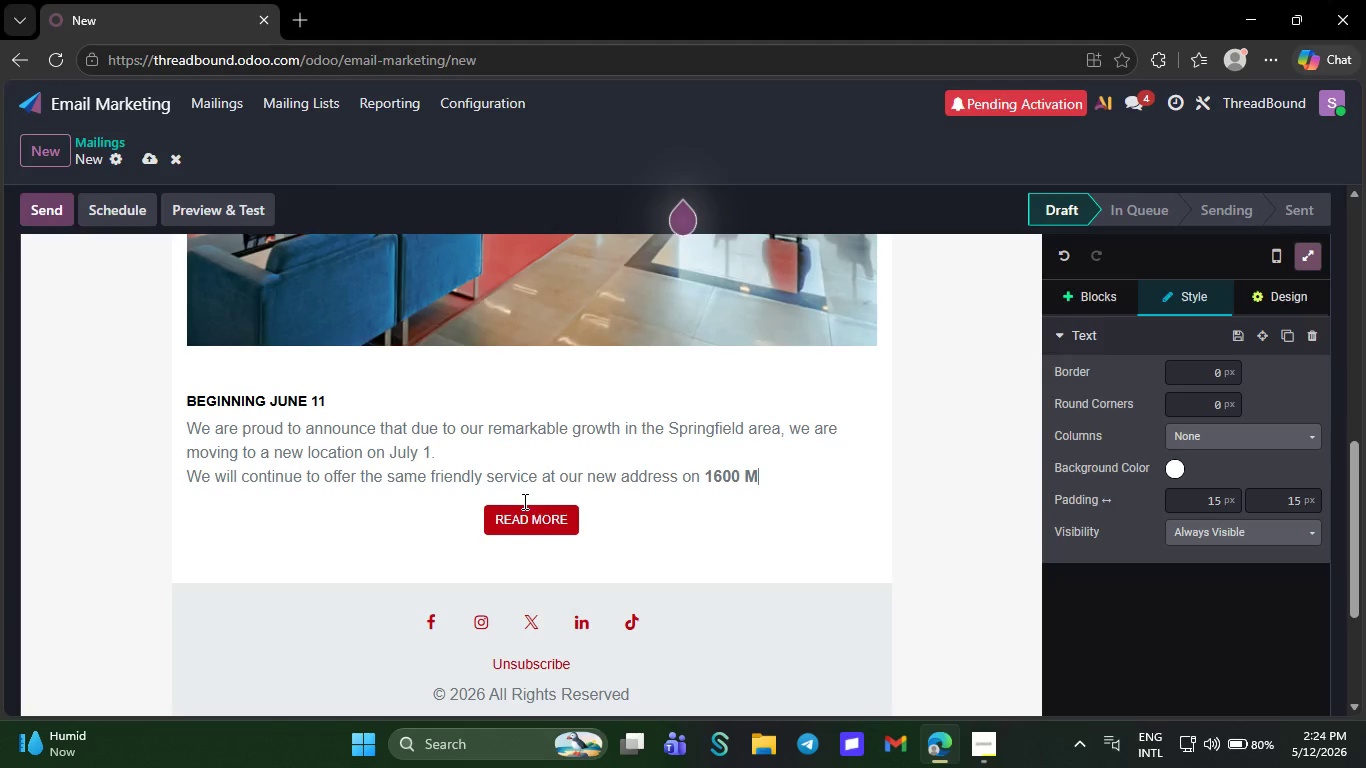 
key(Backspace)
 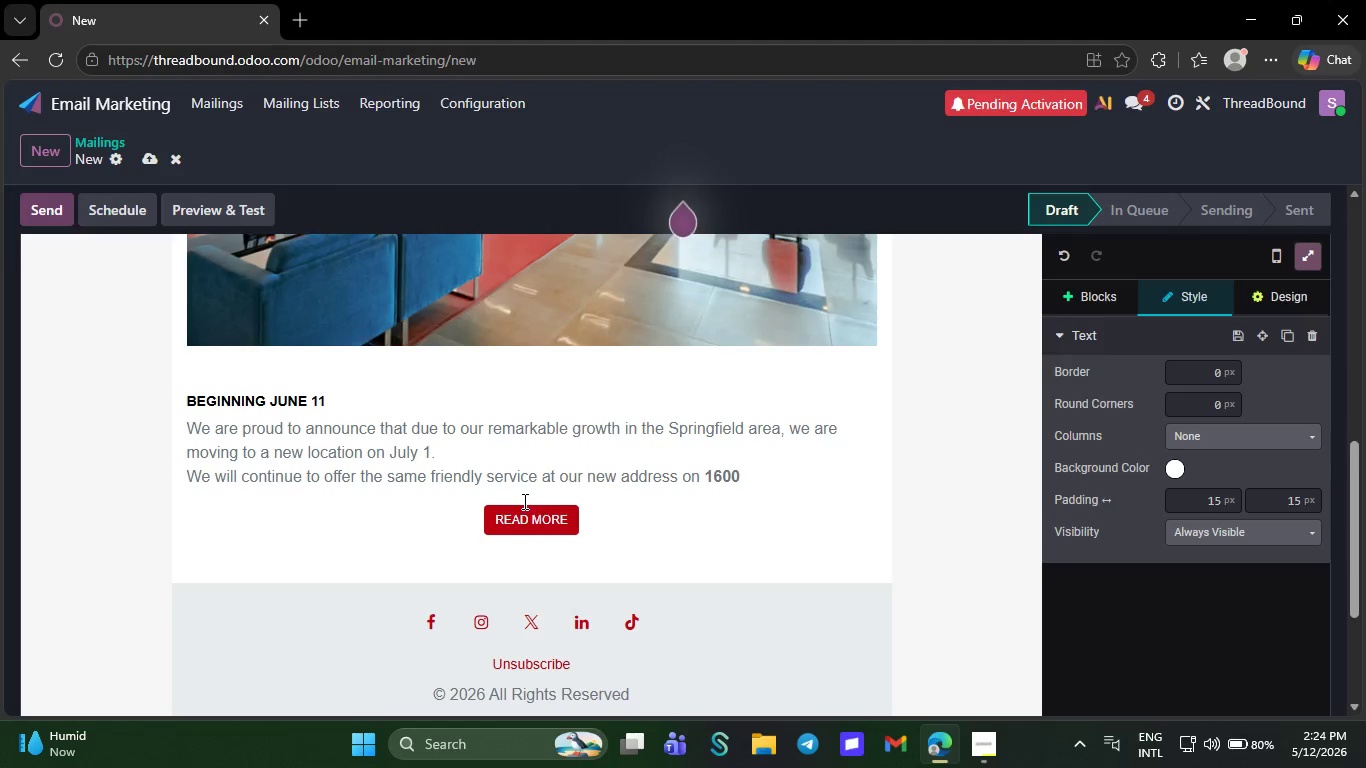 
key(Backspace)
 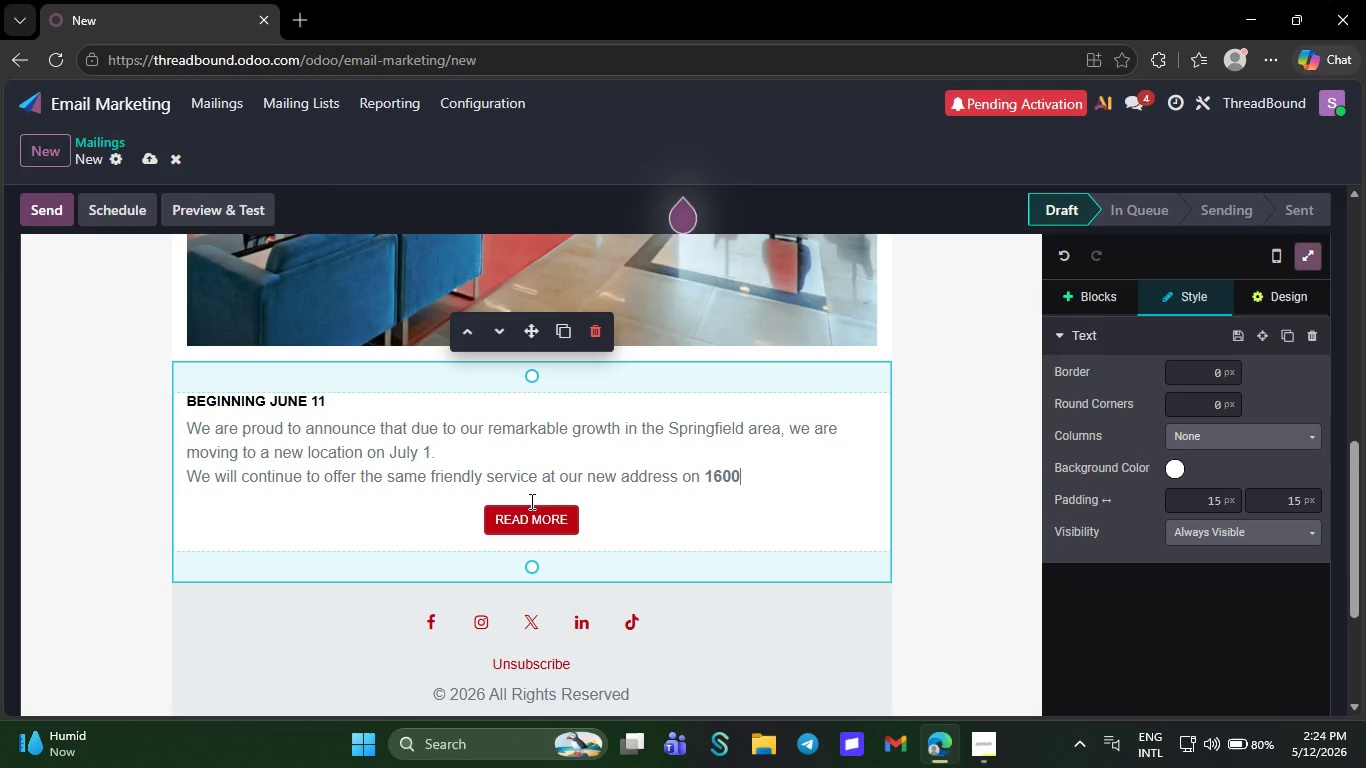 
key(Backspace)
 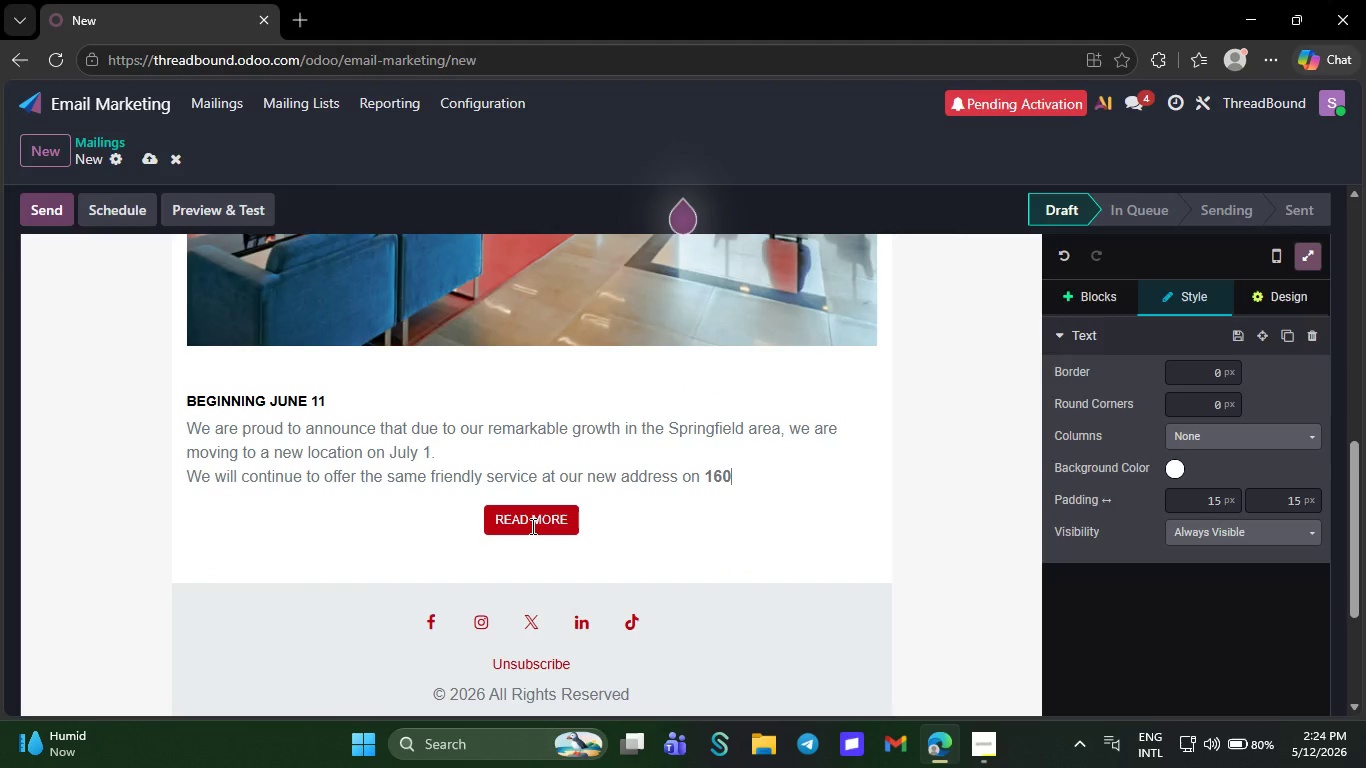 
key(Backspace)
 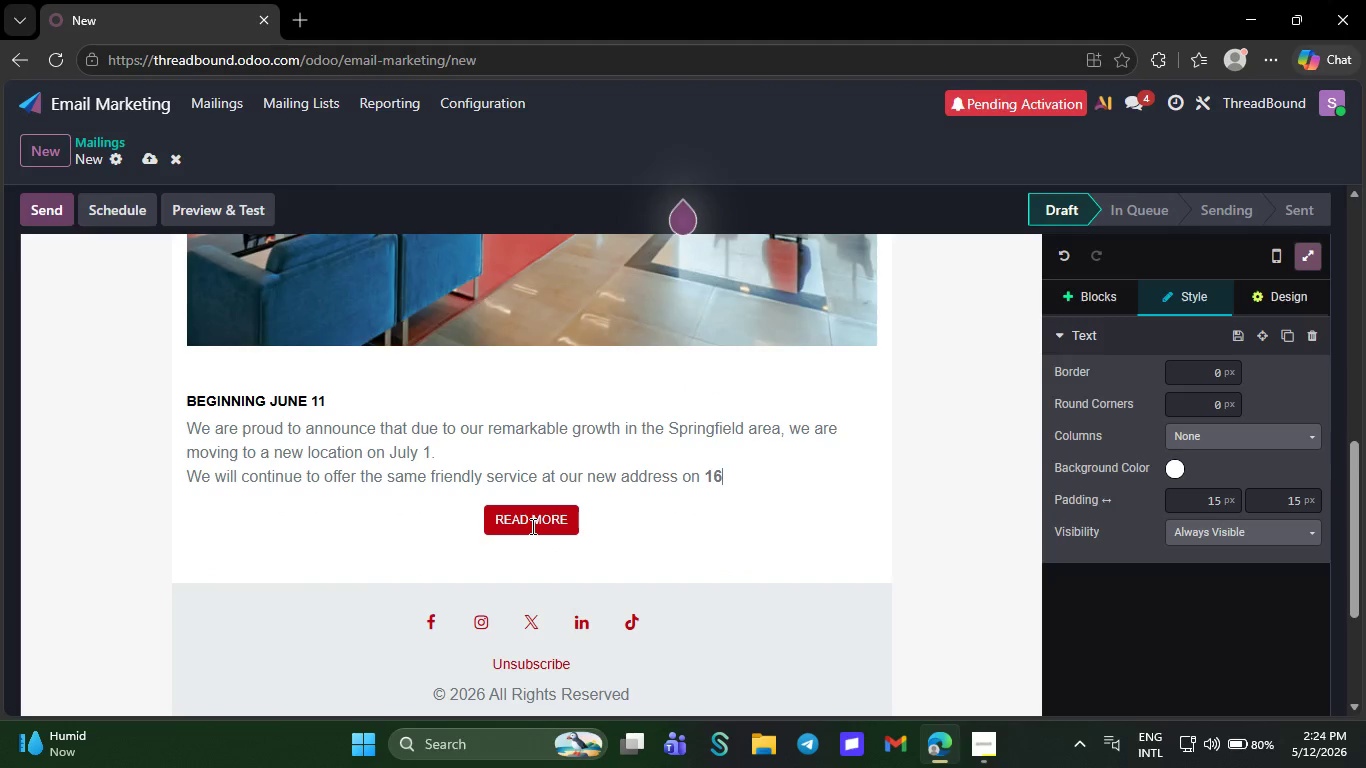 
key(Backspace)
 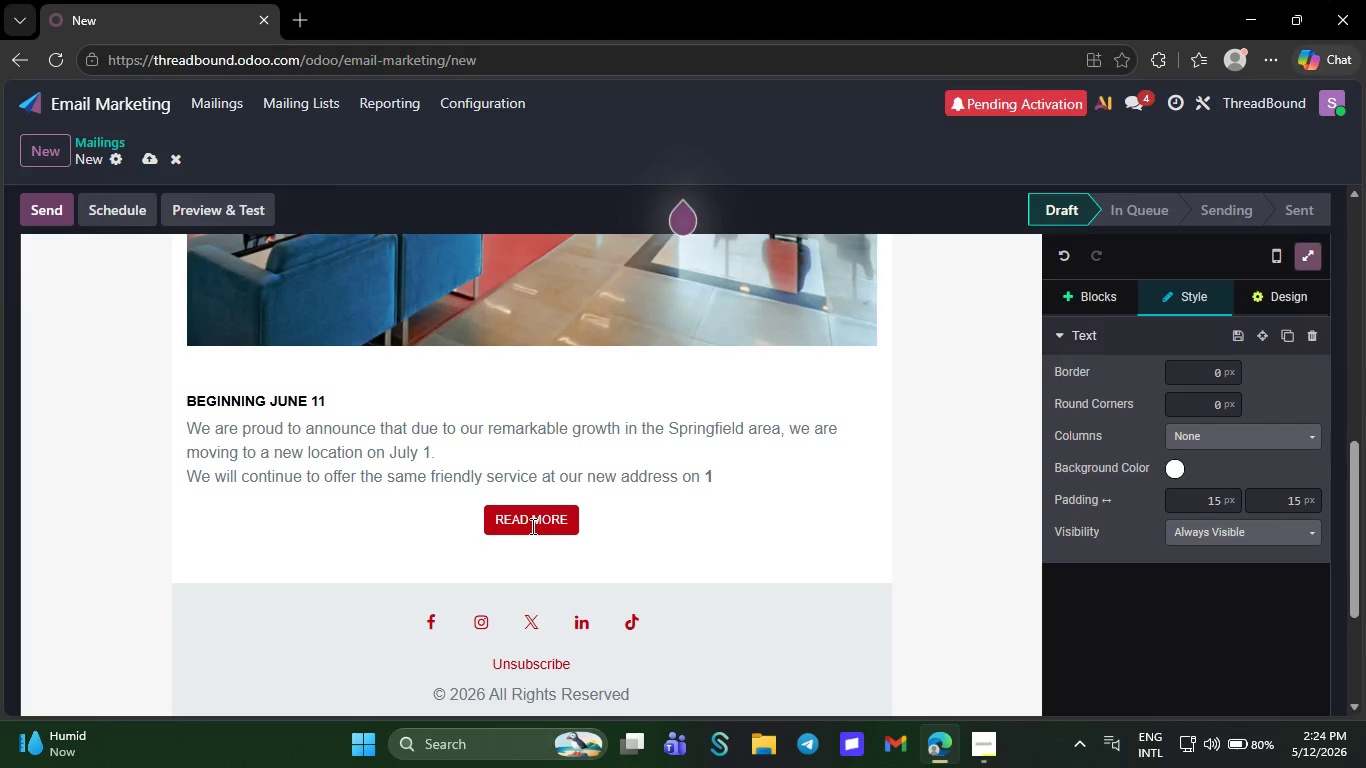 
key(Backspace)
 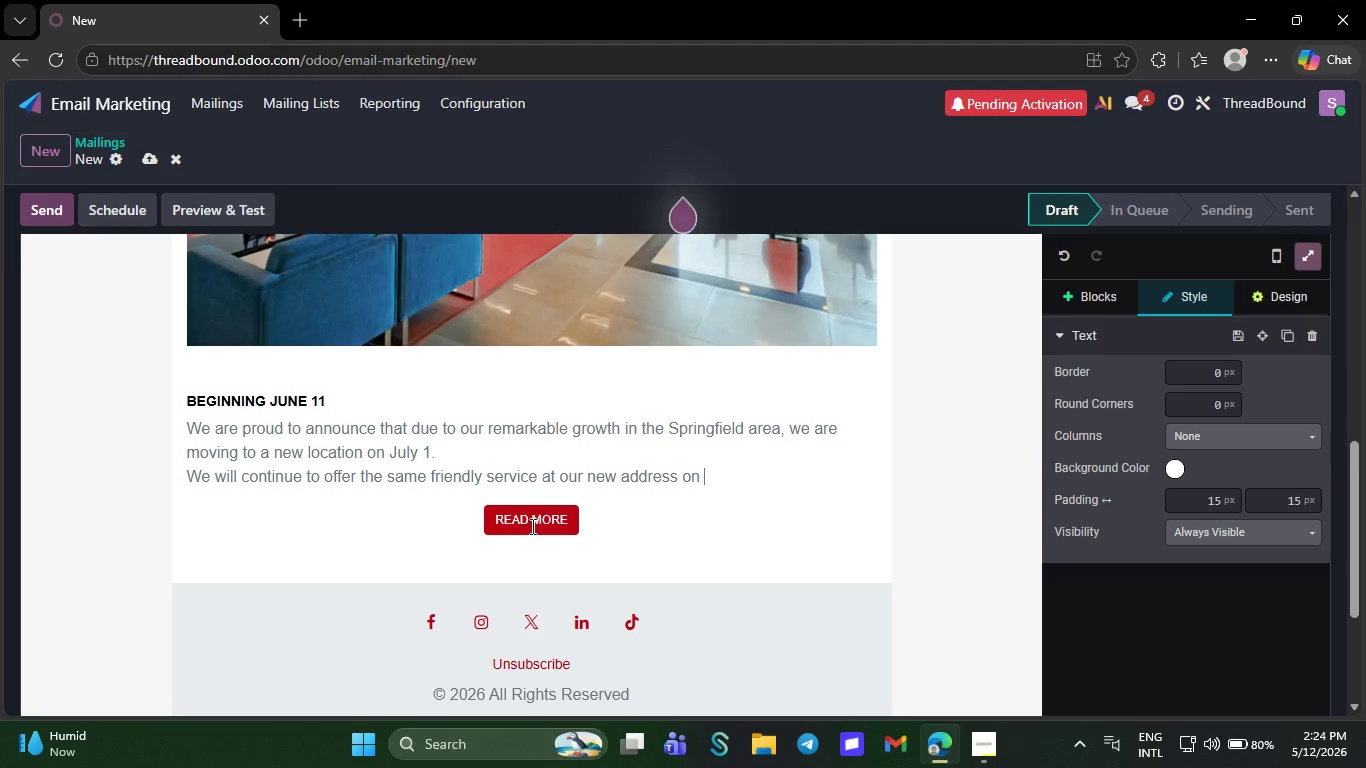 
key(Backspace)
 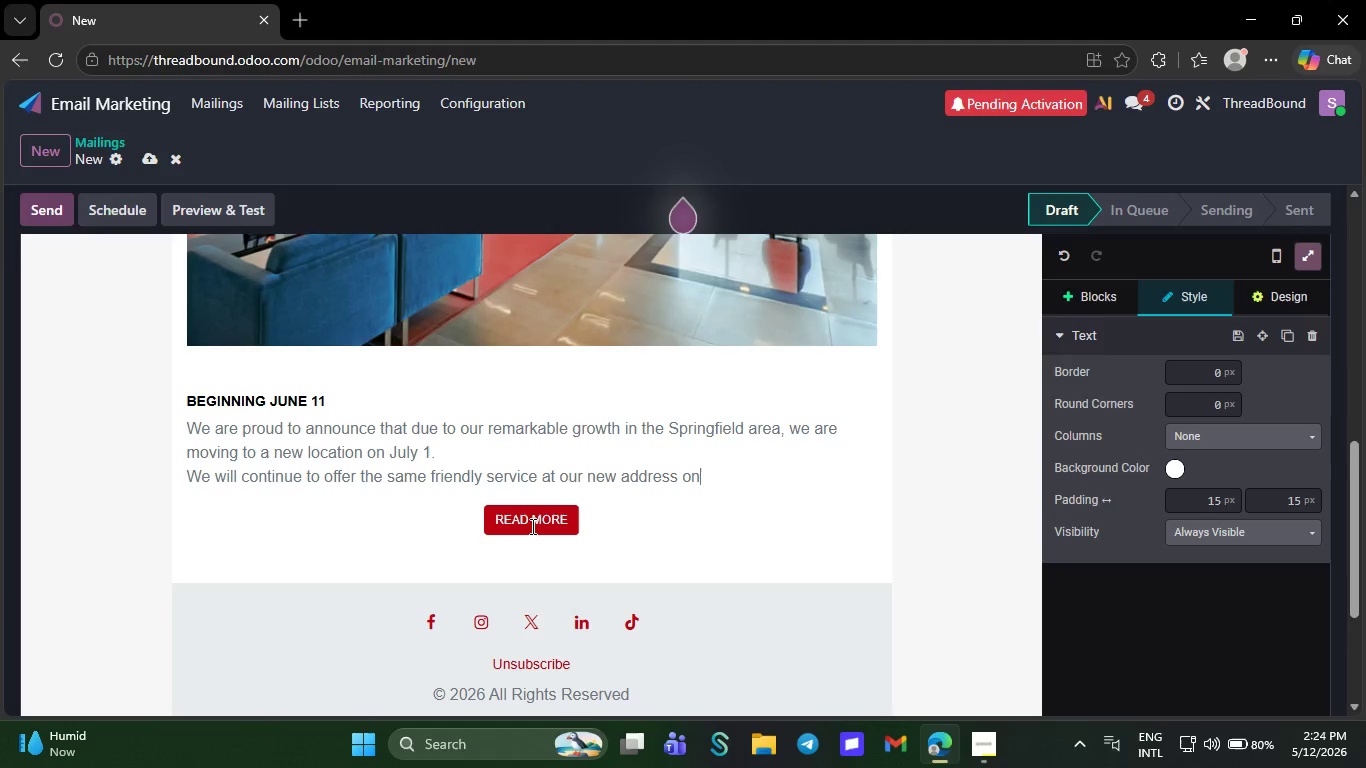 
wait(5.91)
 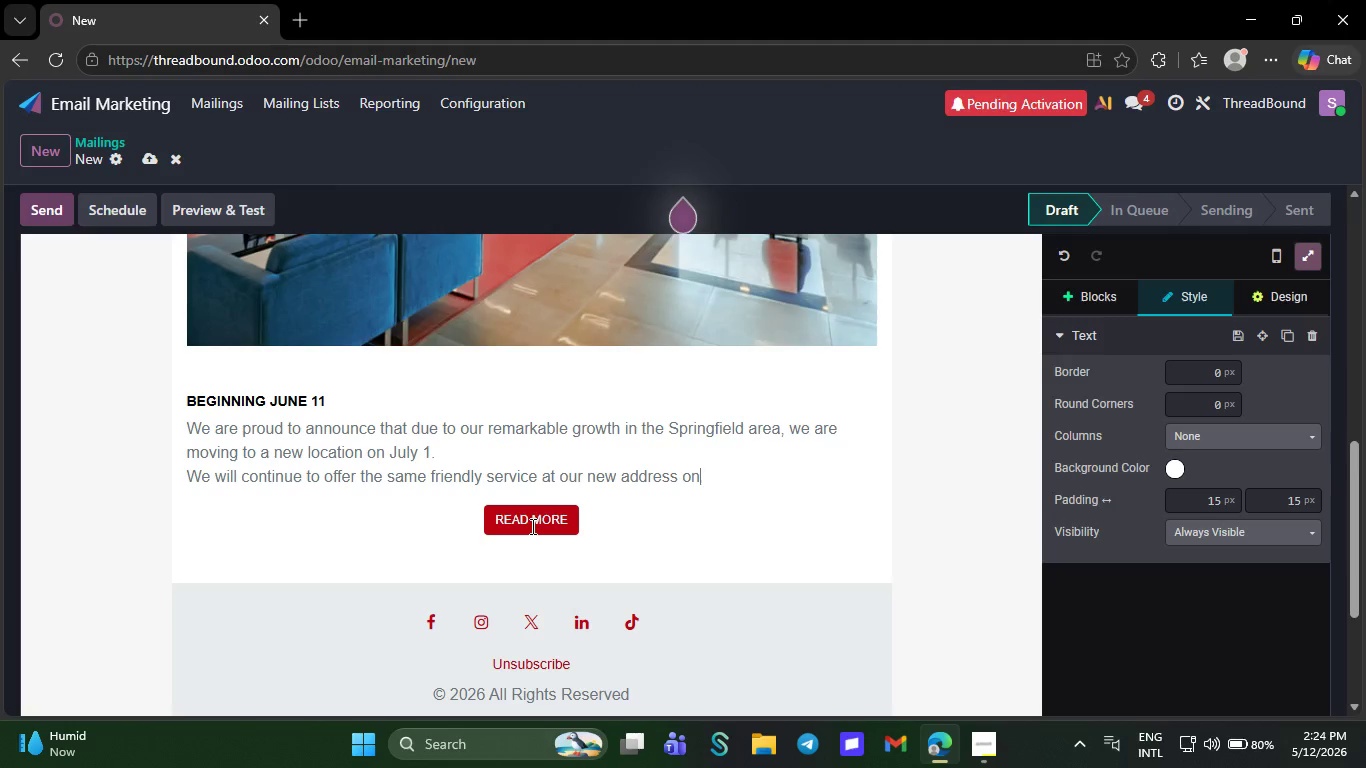 
key(Backspace)
 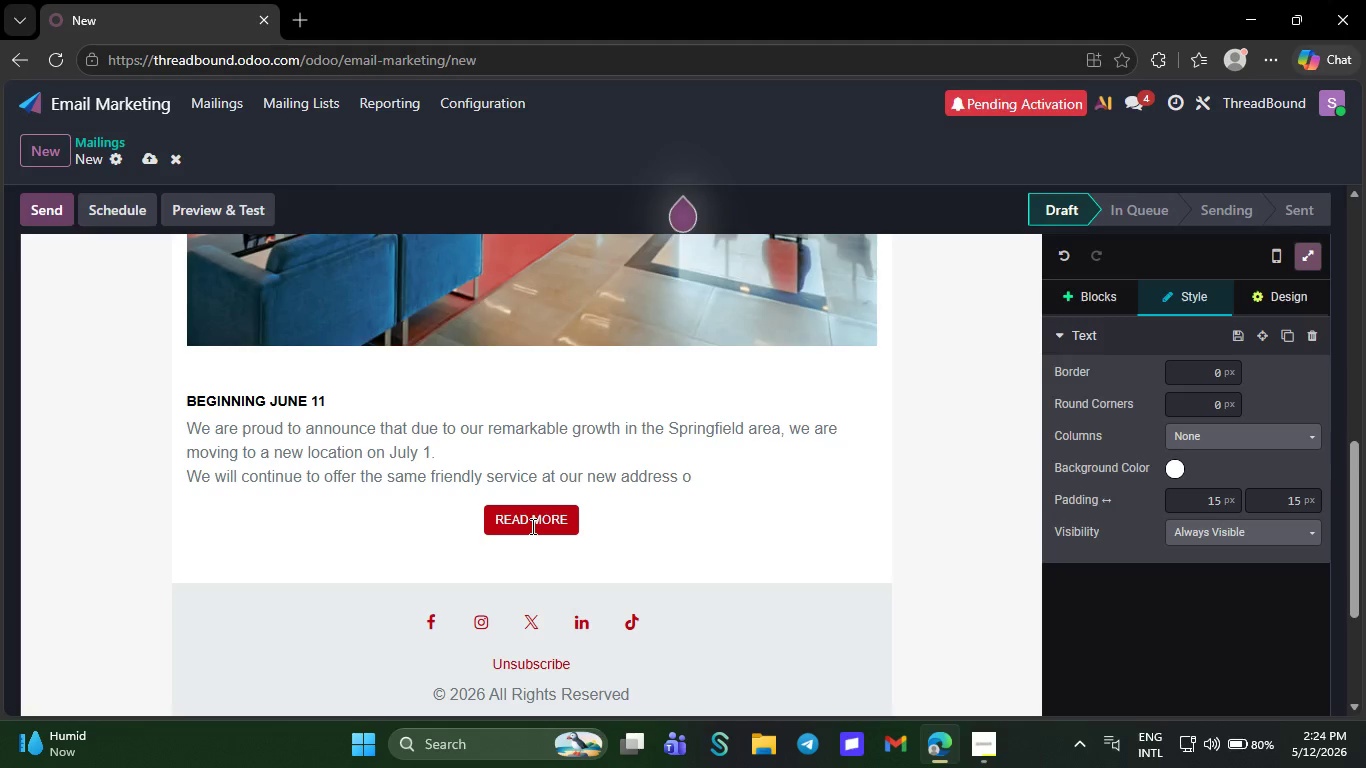 
key(Backspace)
 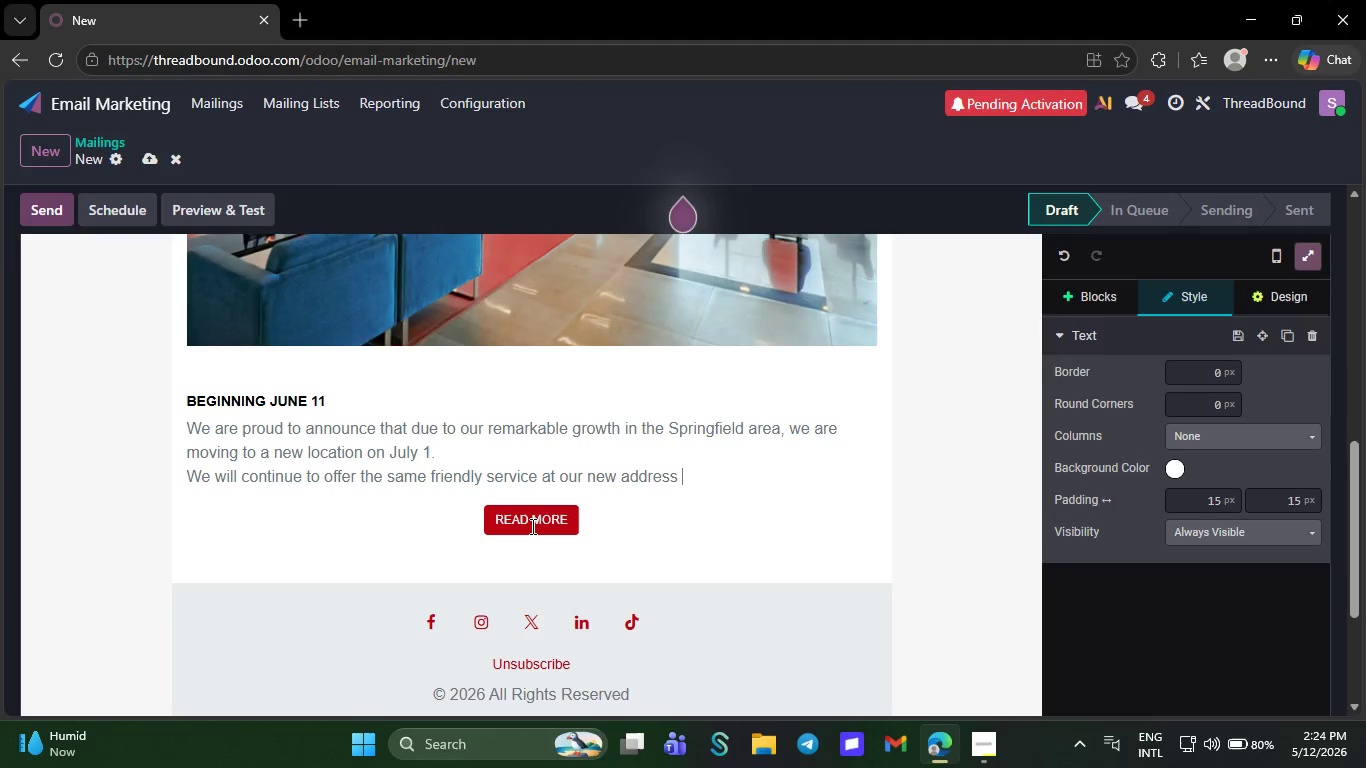 
key(Backspace)
 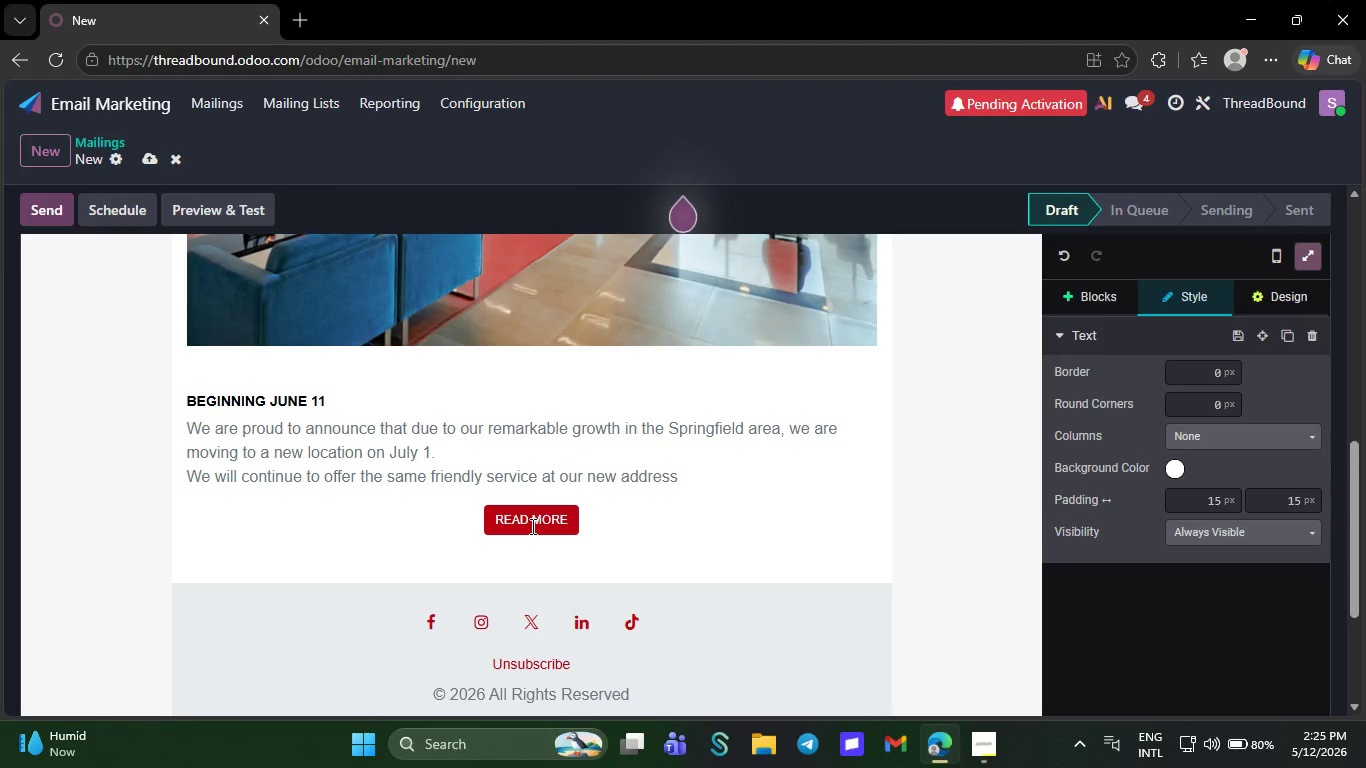 
key(Backspace)
 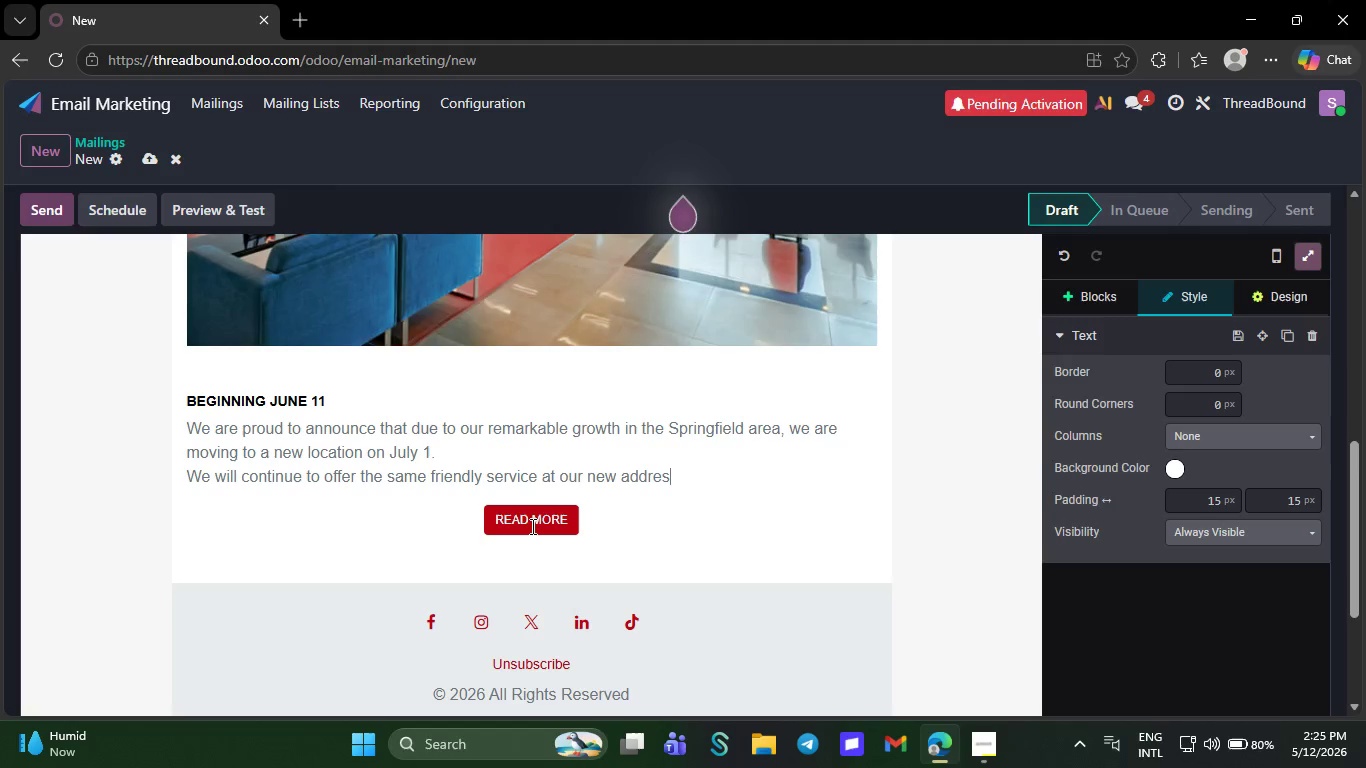 
key(Backspace)
 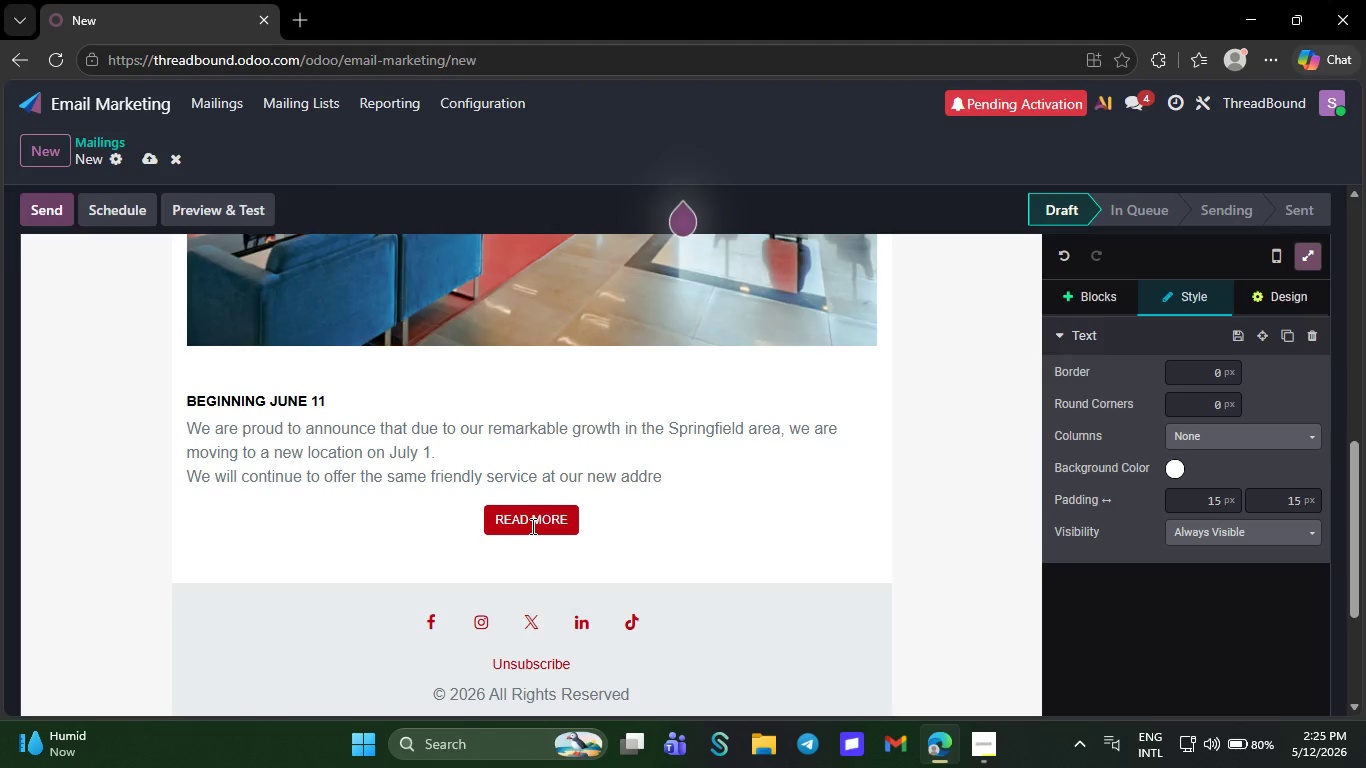 
wait(5.8)
 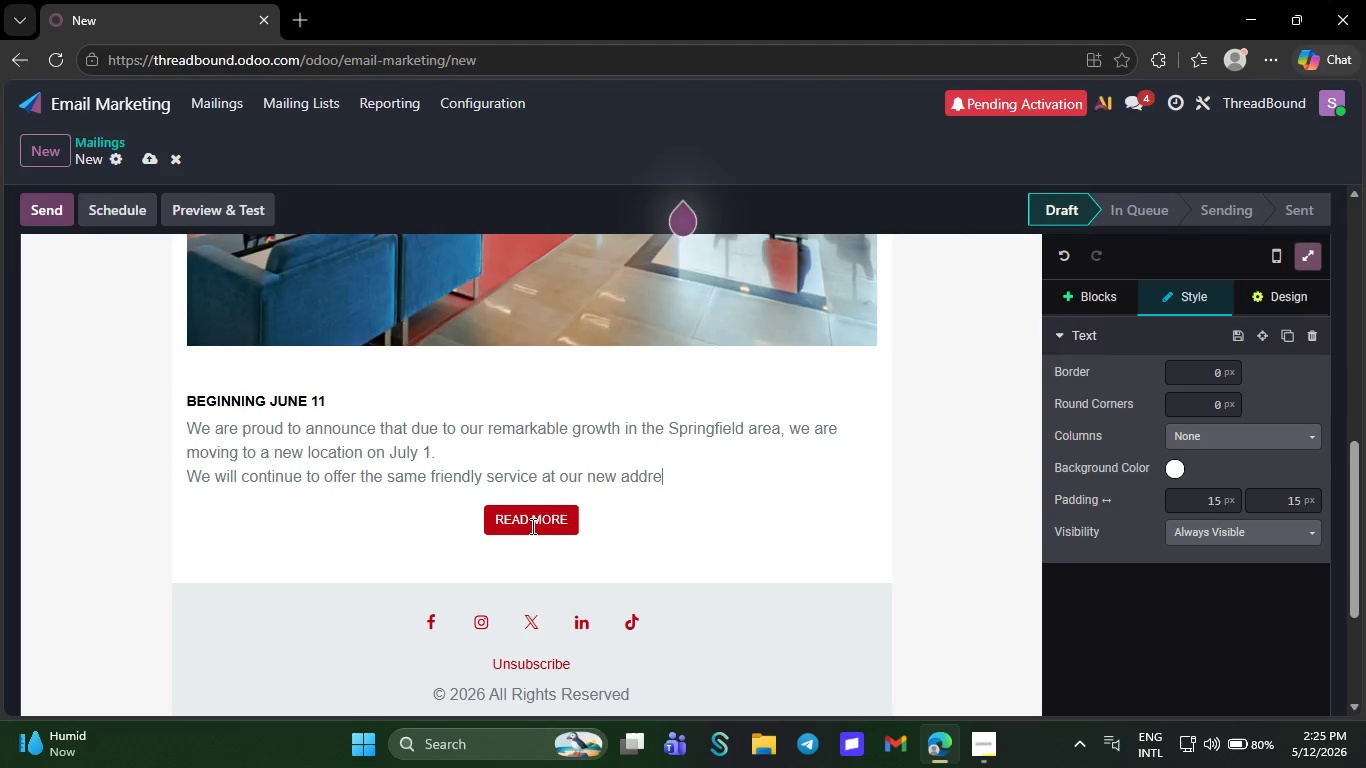 
key(Backspace)
 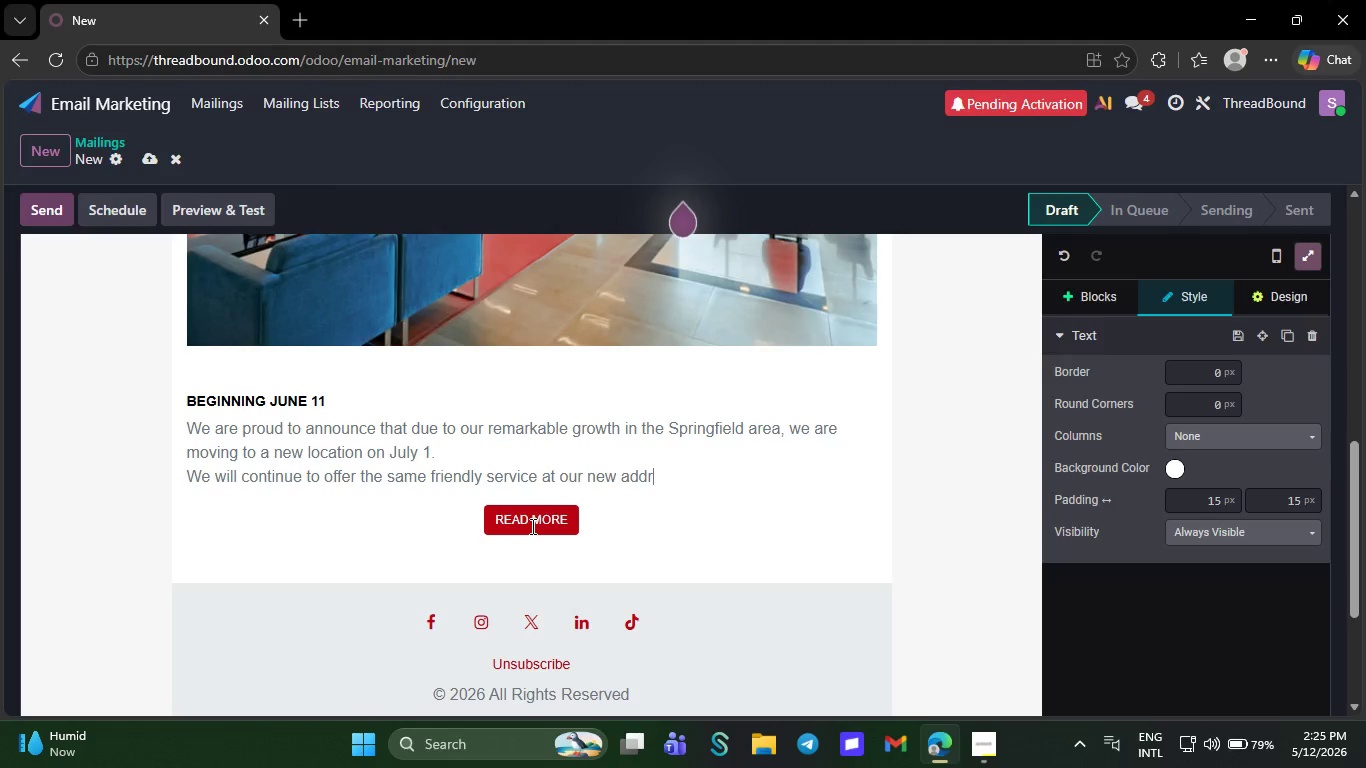 
wait(7.41)
 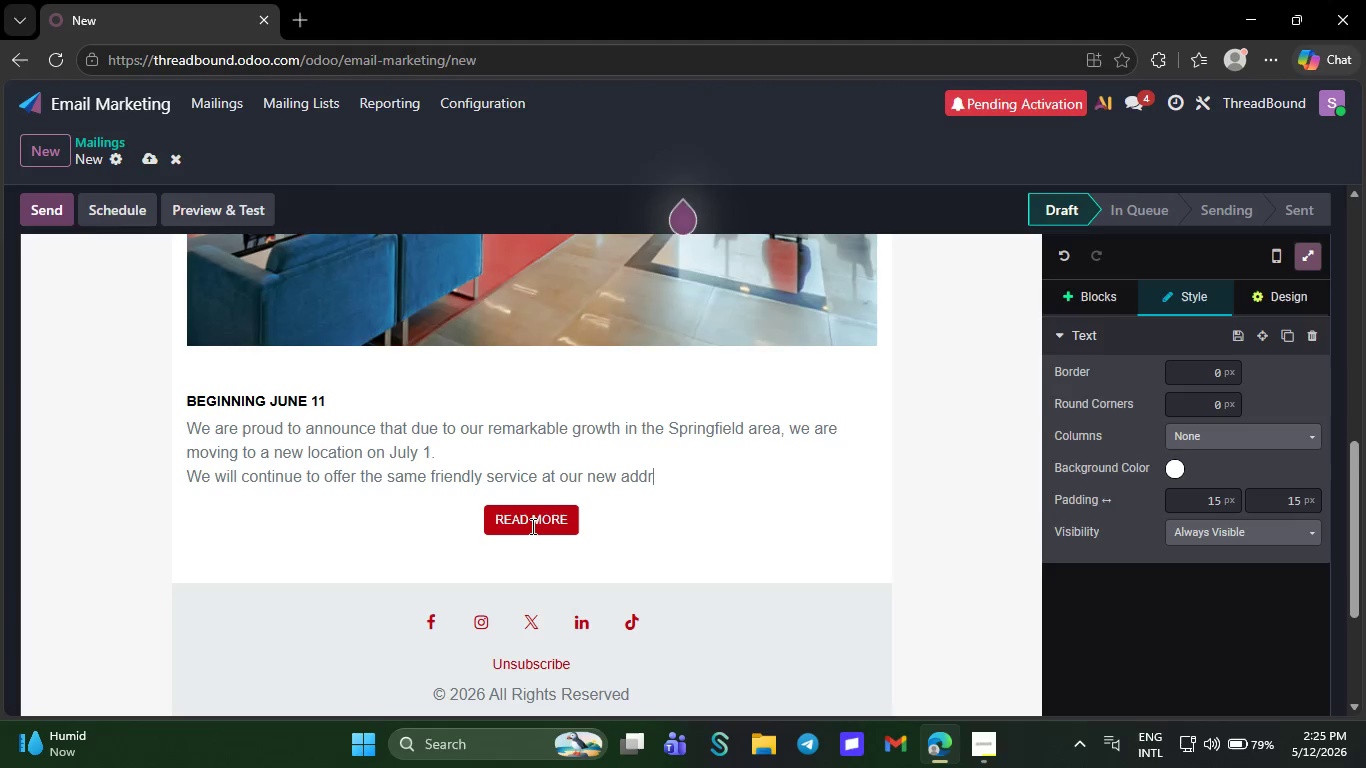 
key(Backspace)
 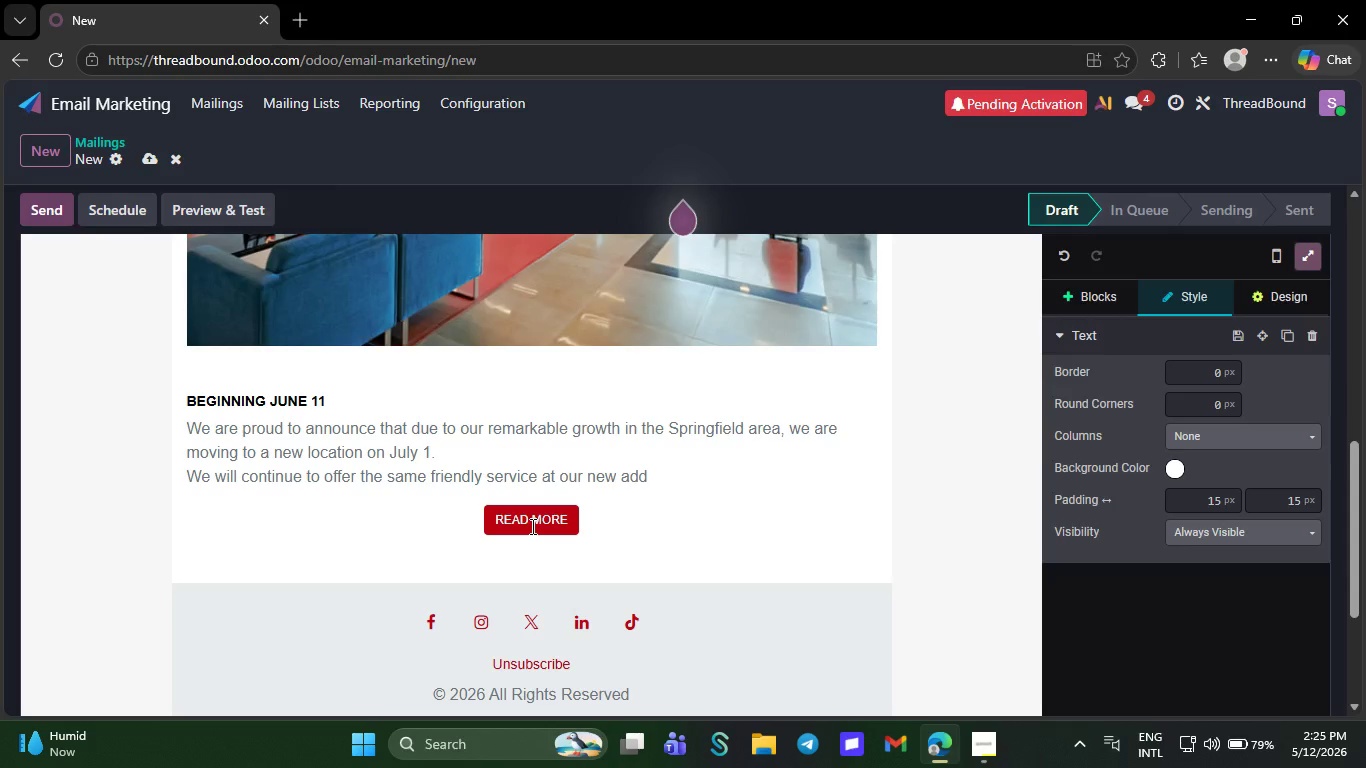 
wait(11.34)
 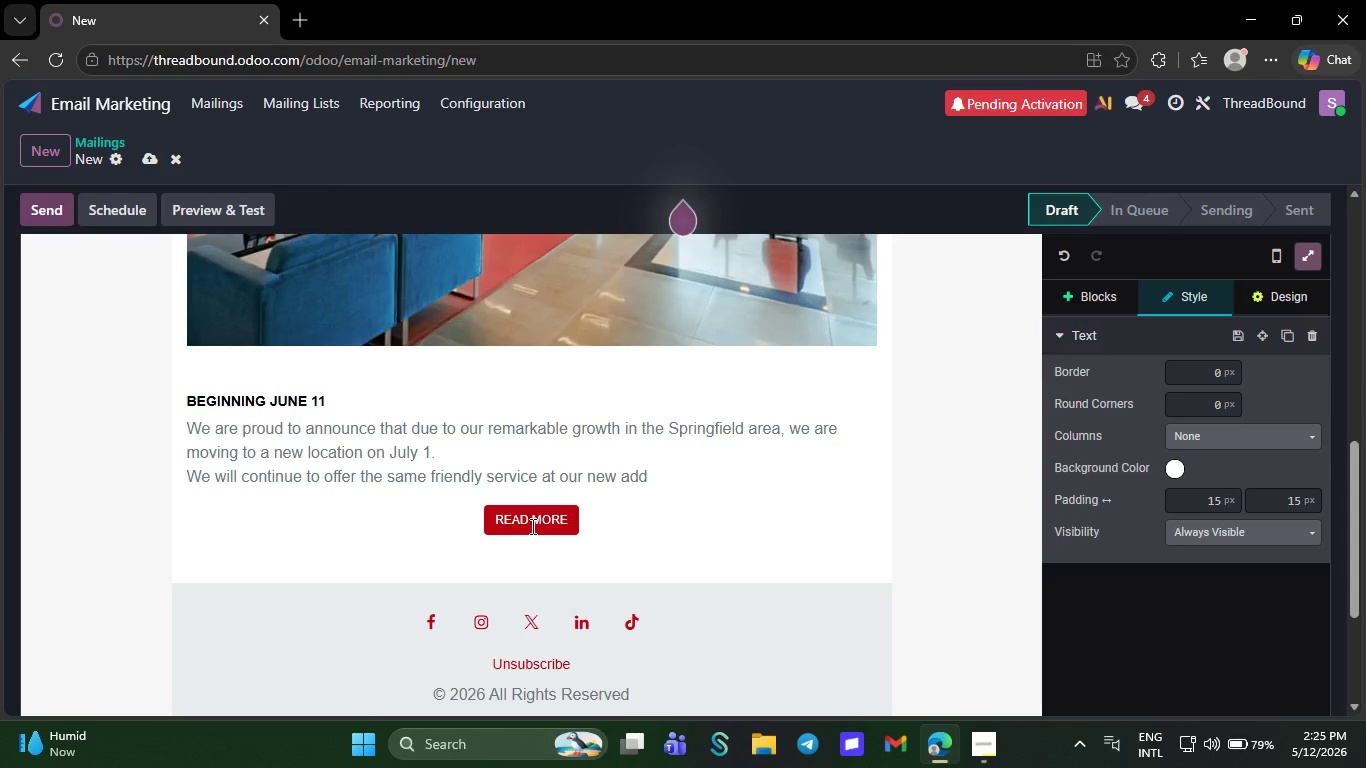 
key(Backspace)
 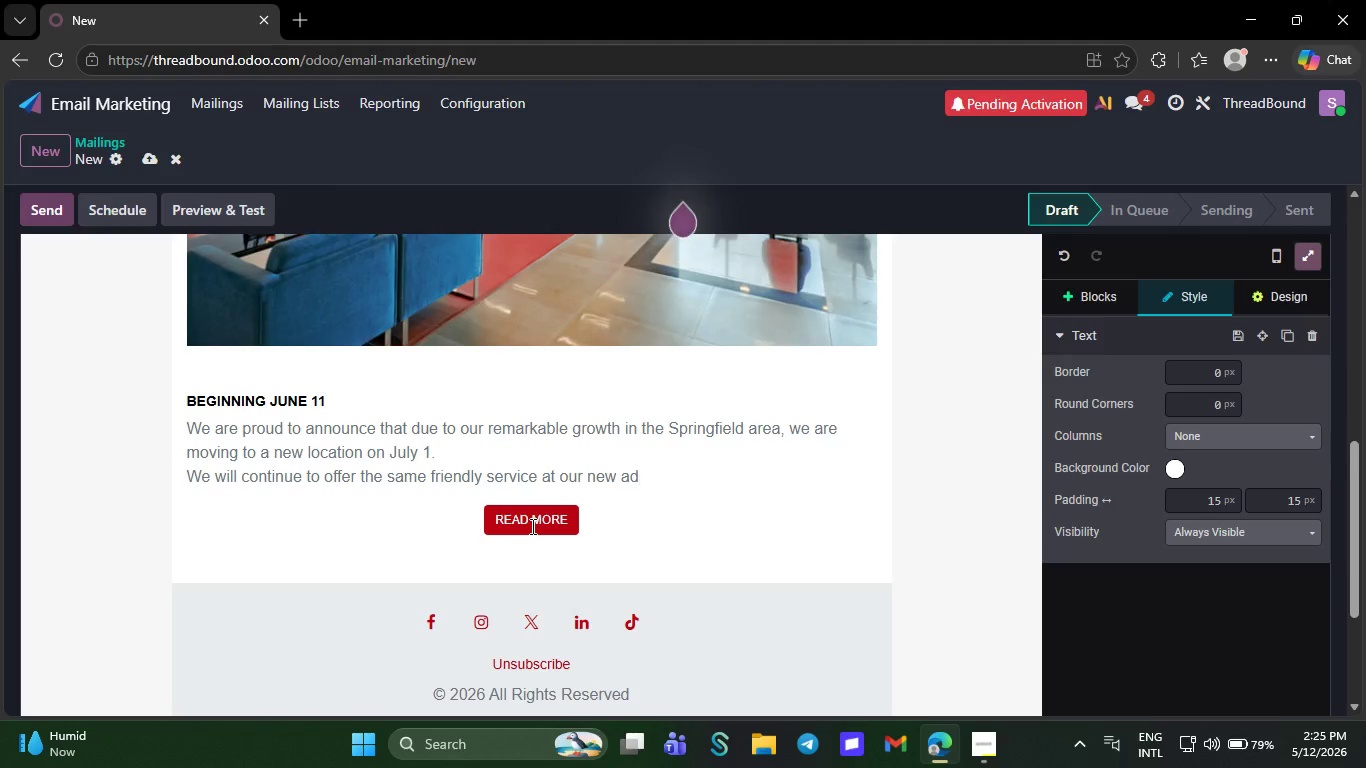 
wait(5.11)
 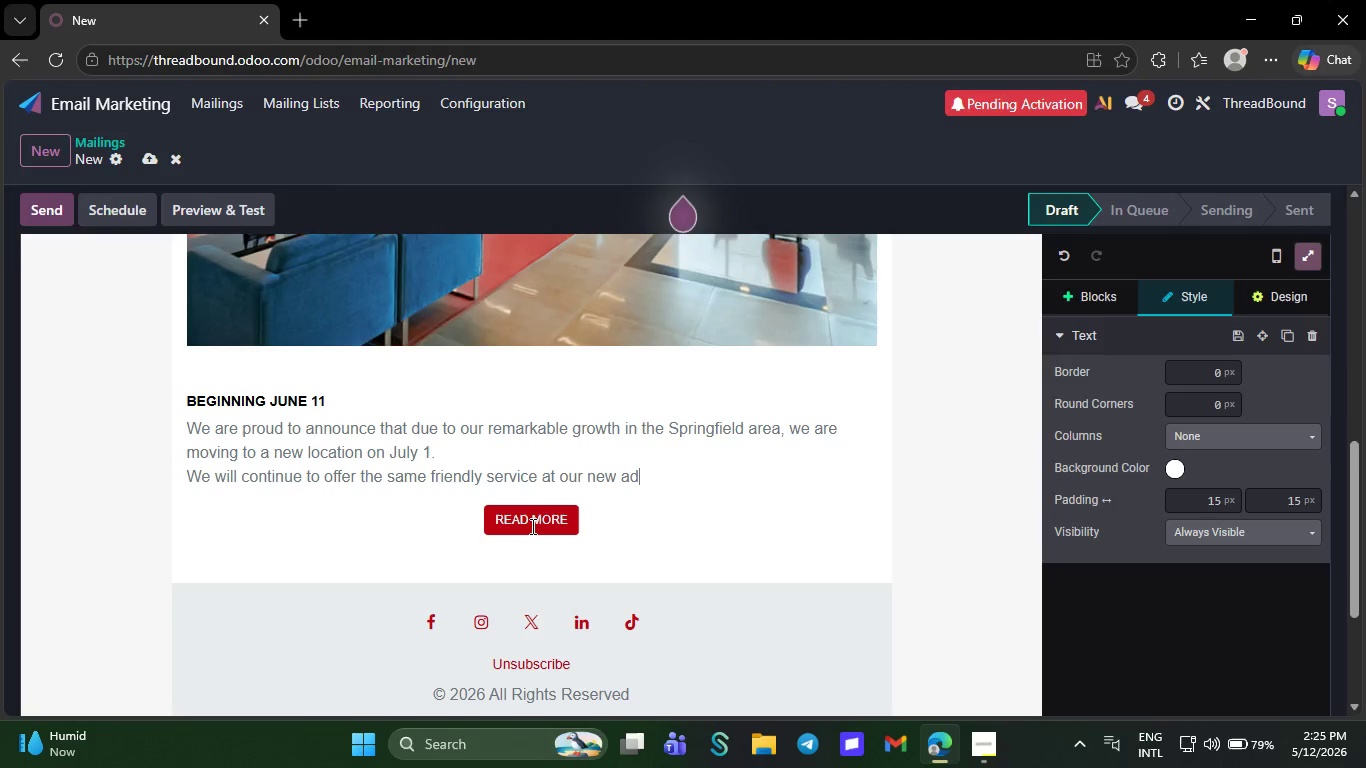 
key(Backspace)
 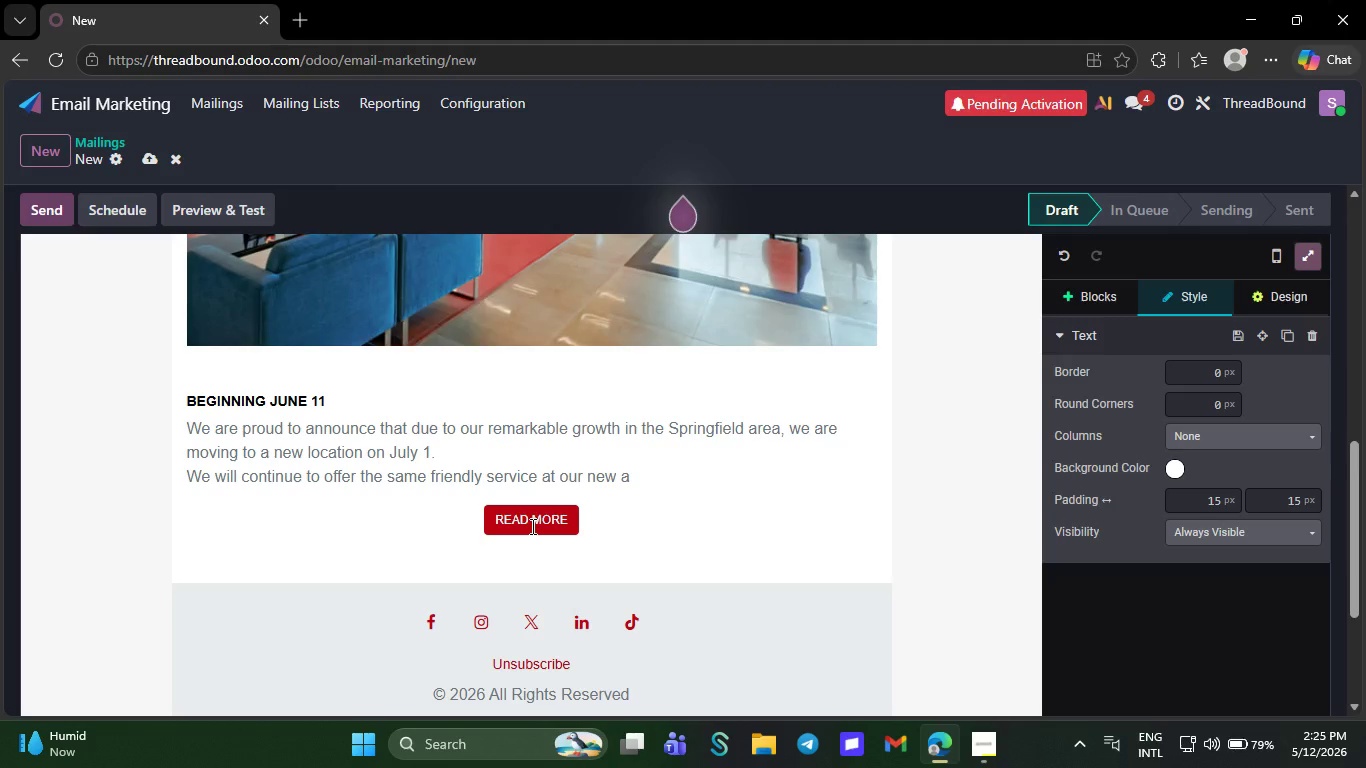 
wait(6.97)
 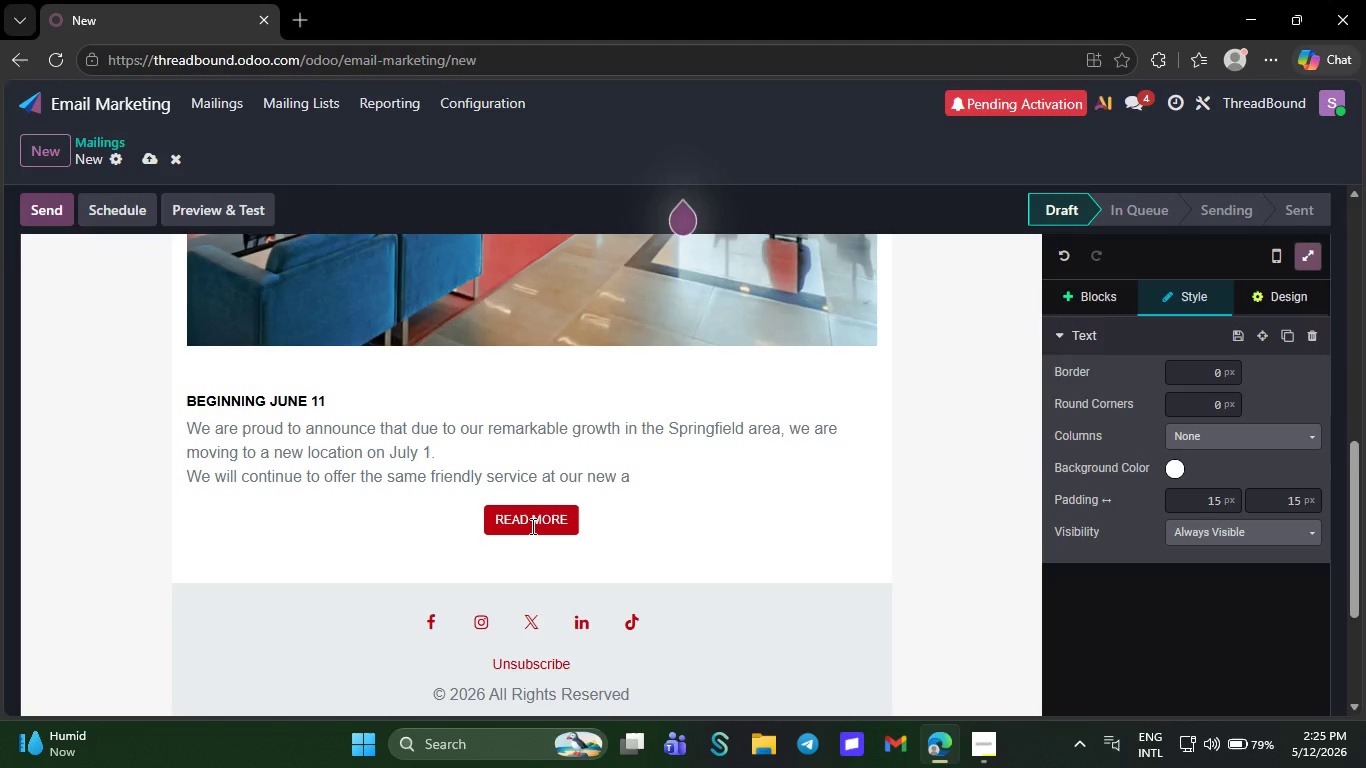 
key(Backspace)
 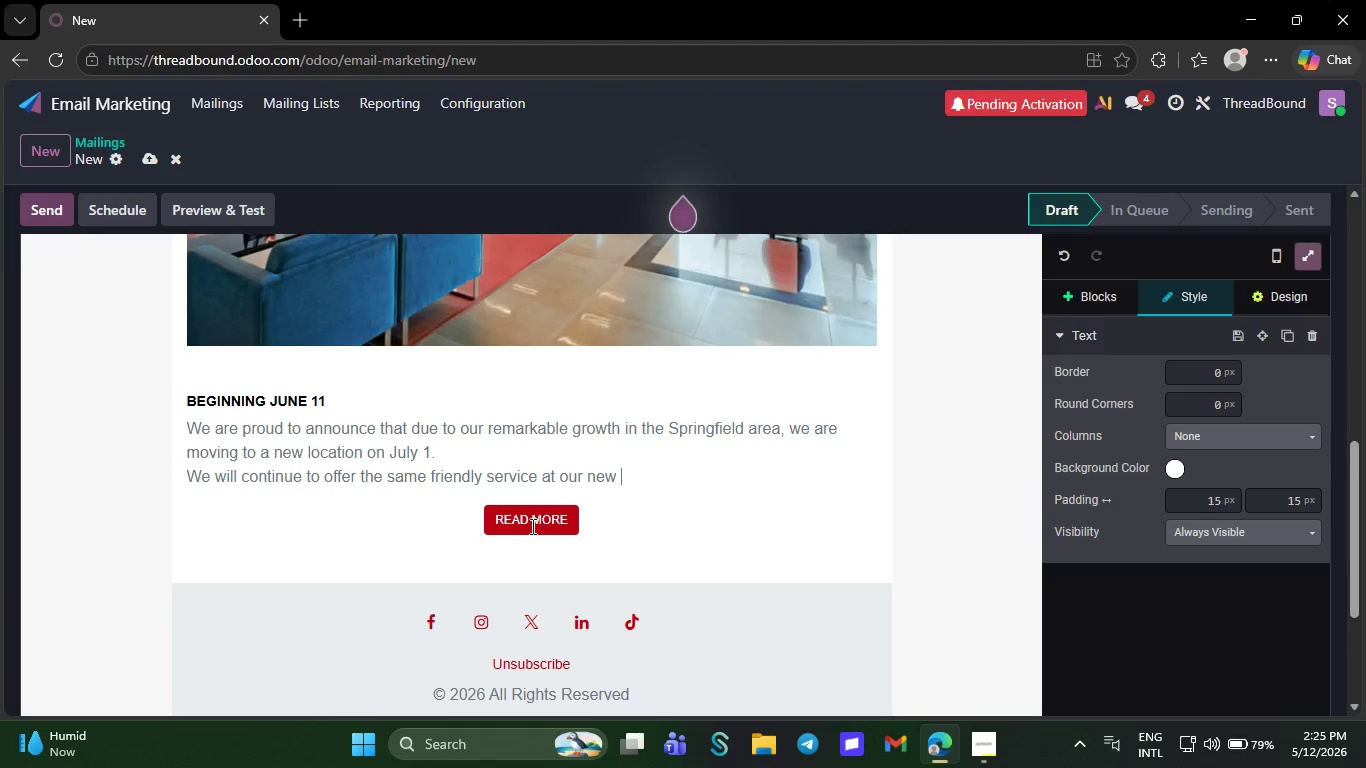 
key(Backspace)
 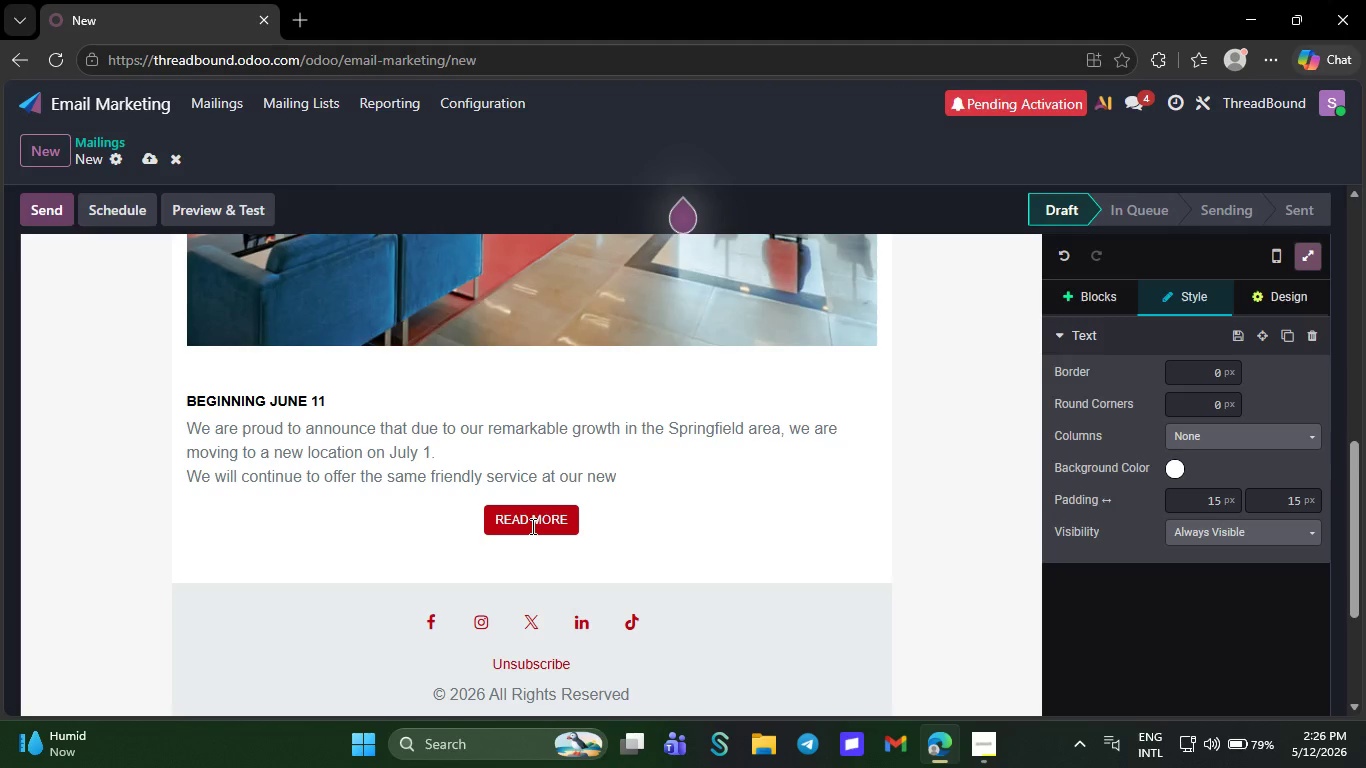 
wait(20.66)
 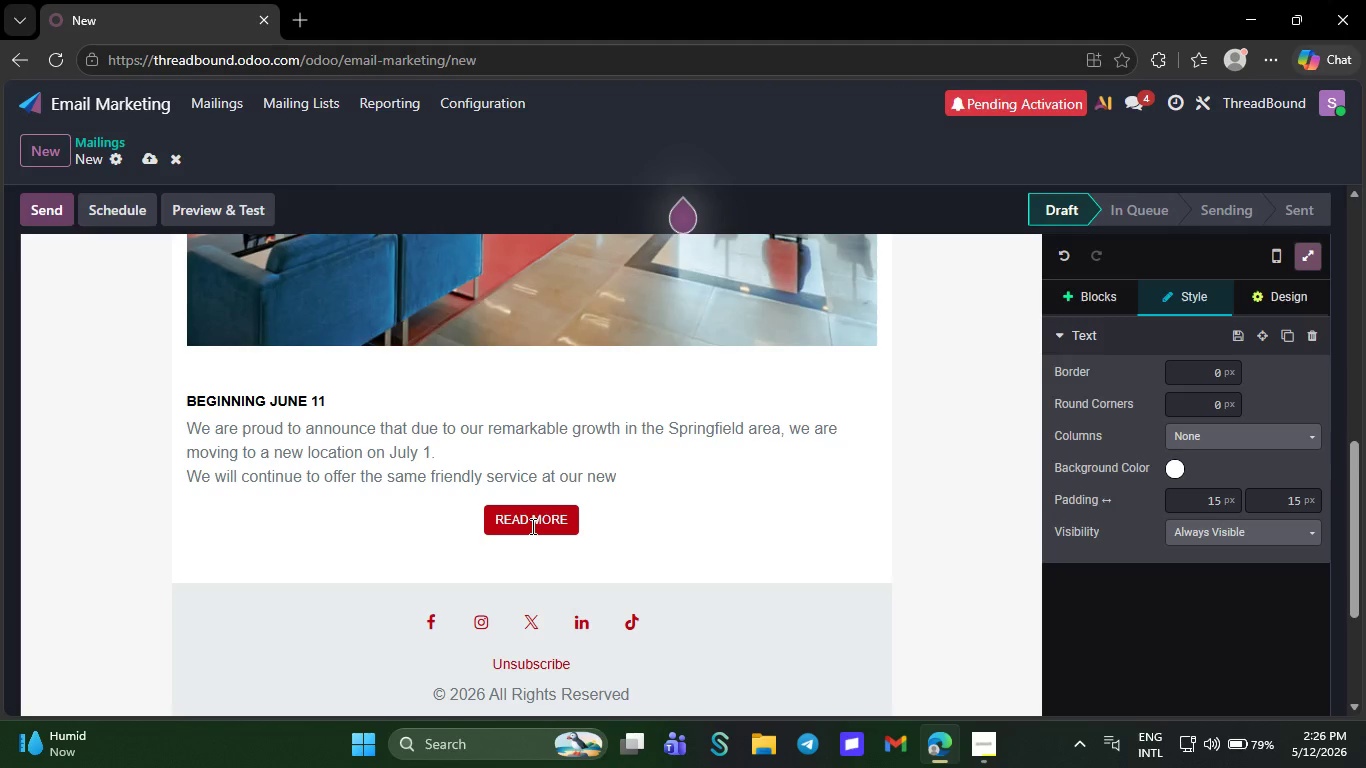 
key(Backspace)
 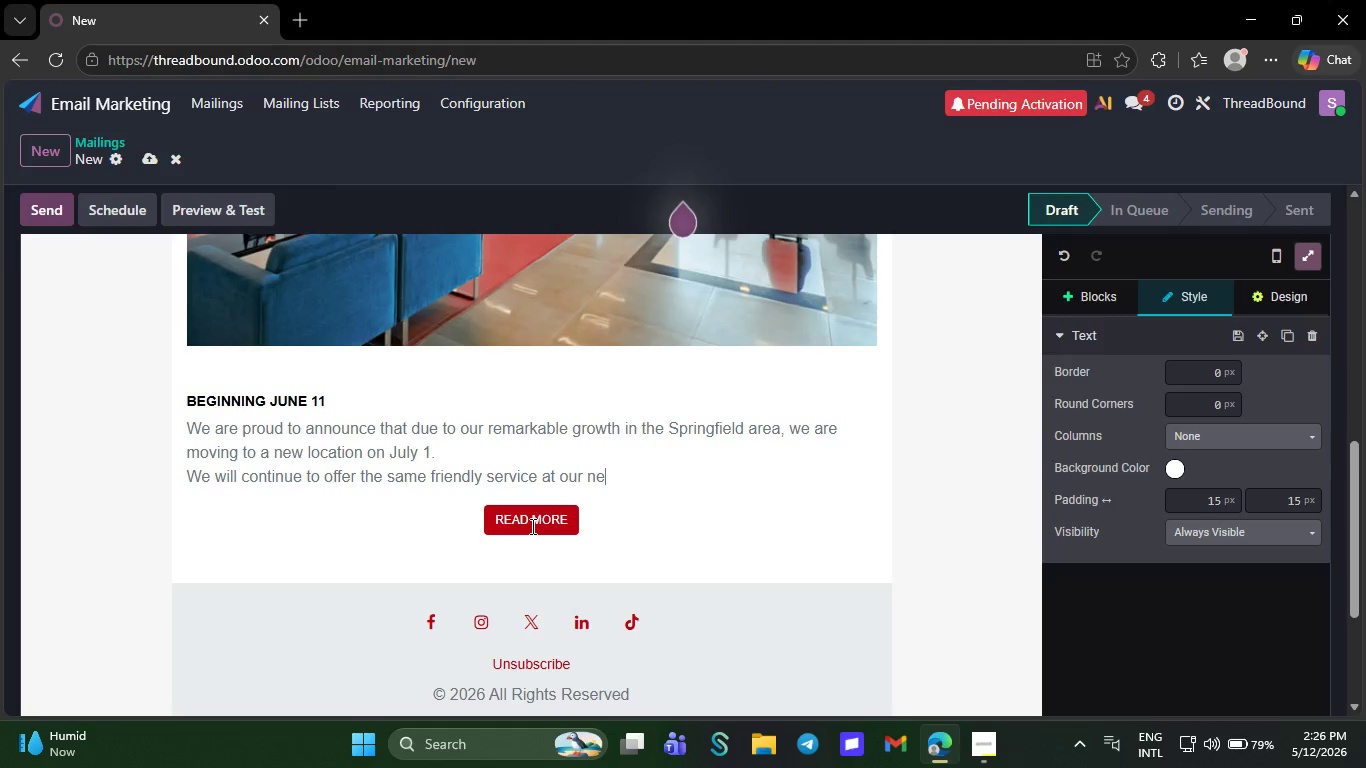 
key(Backspace)
 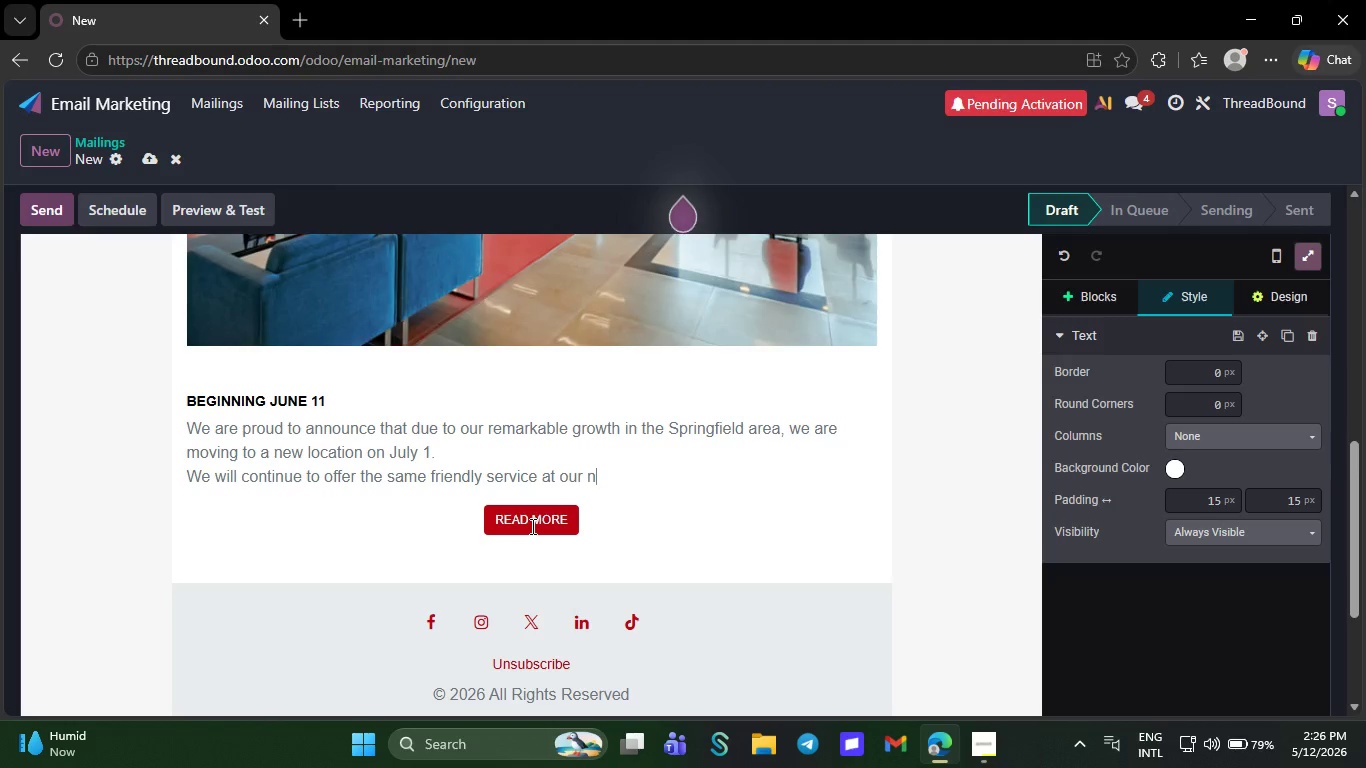 
key(Backspace)
 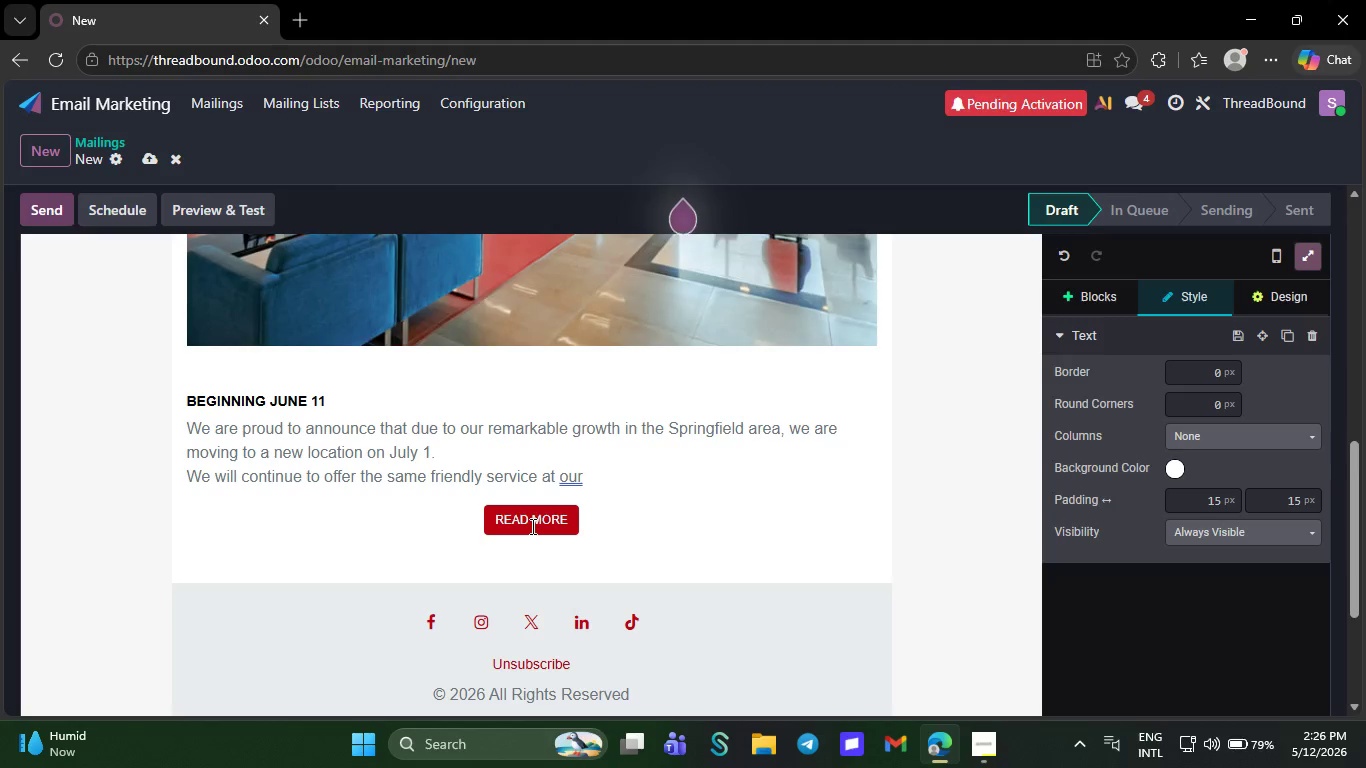 
key(Backspace)
 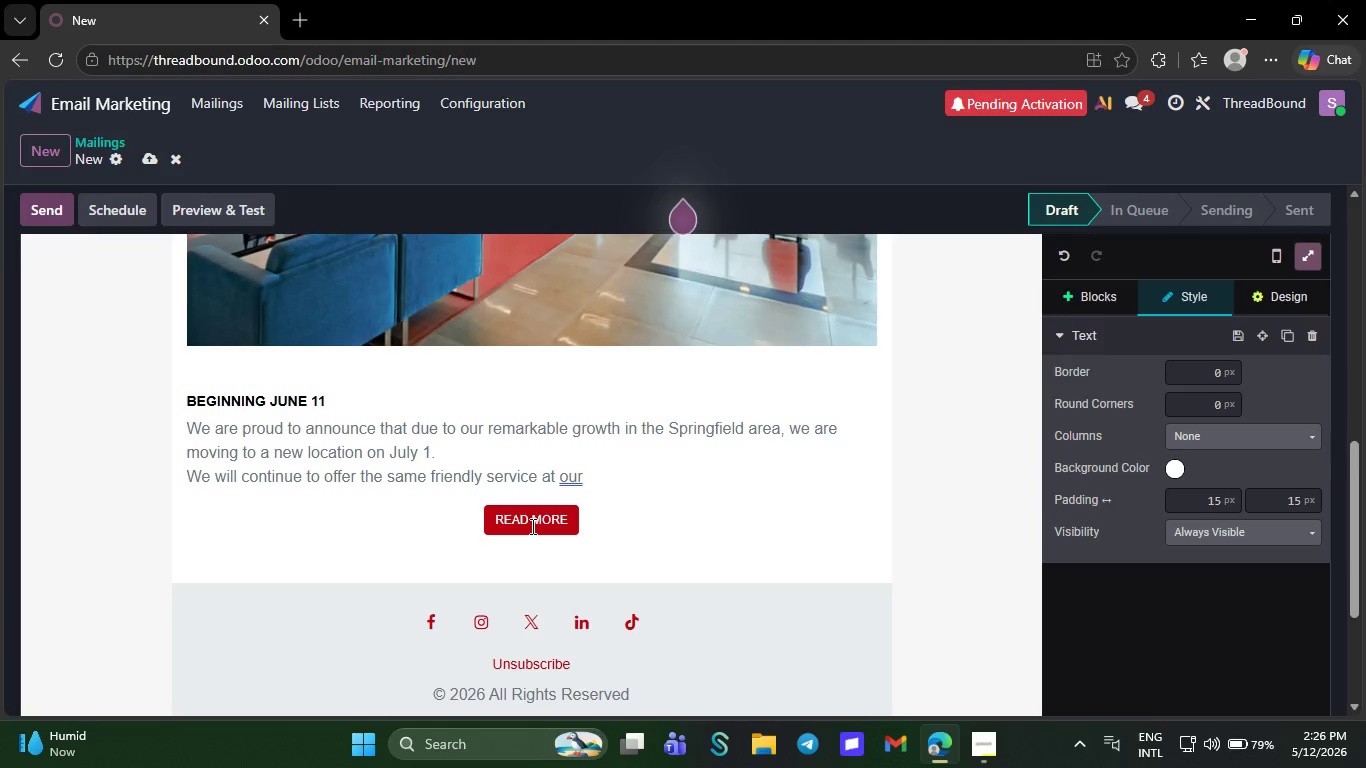 
key(Backspace)
 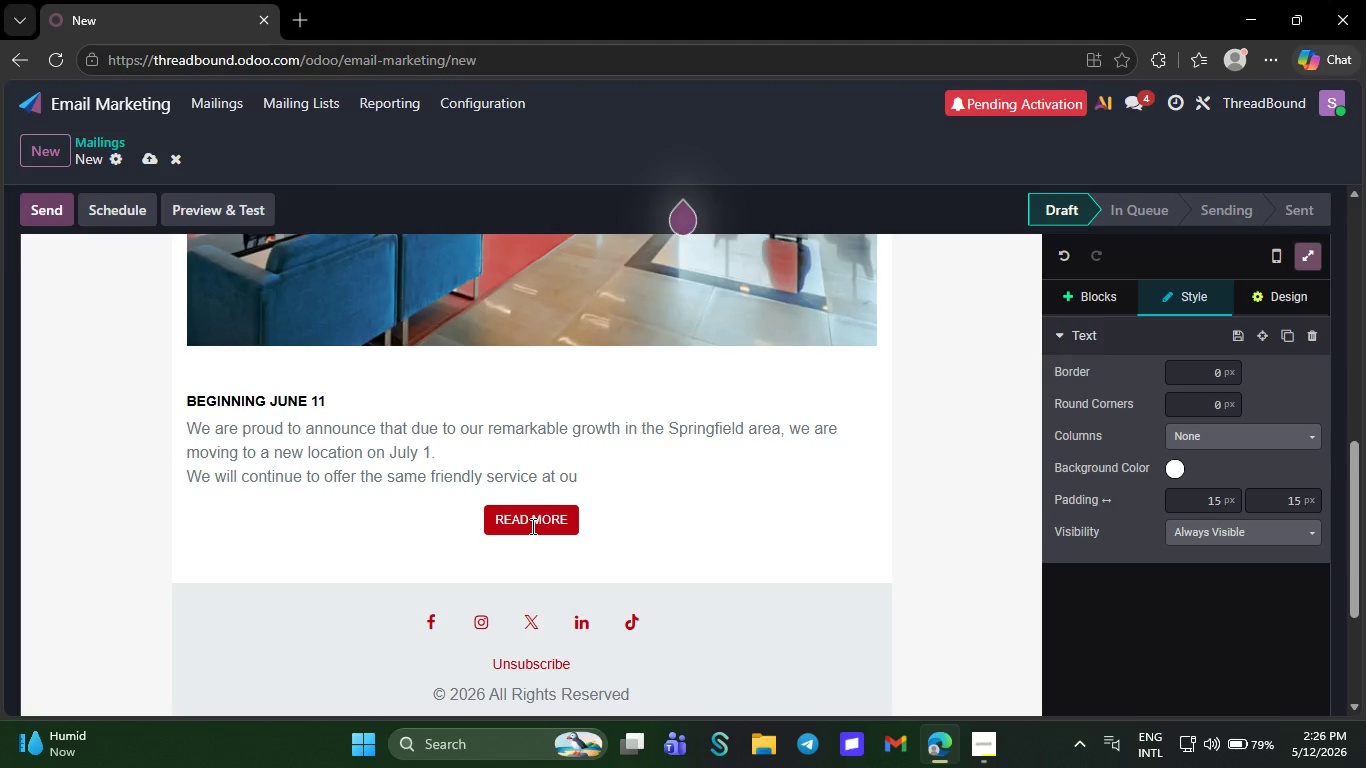 
key(Backspace)
 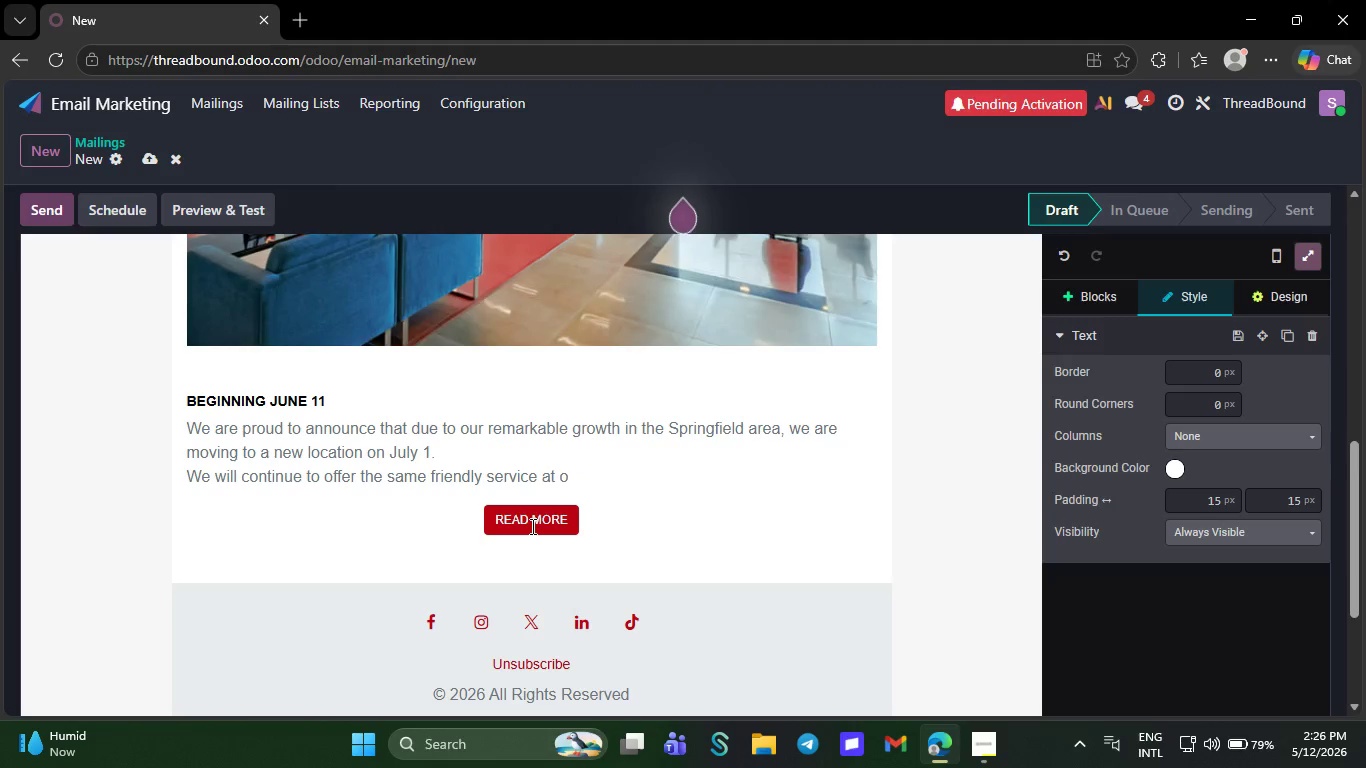 
wait(10.12)
 